 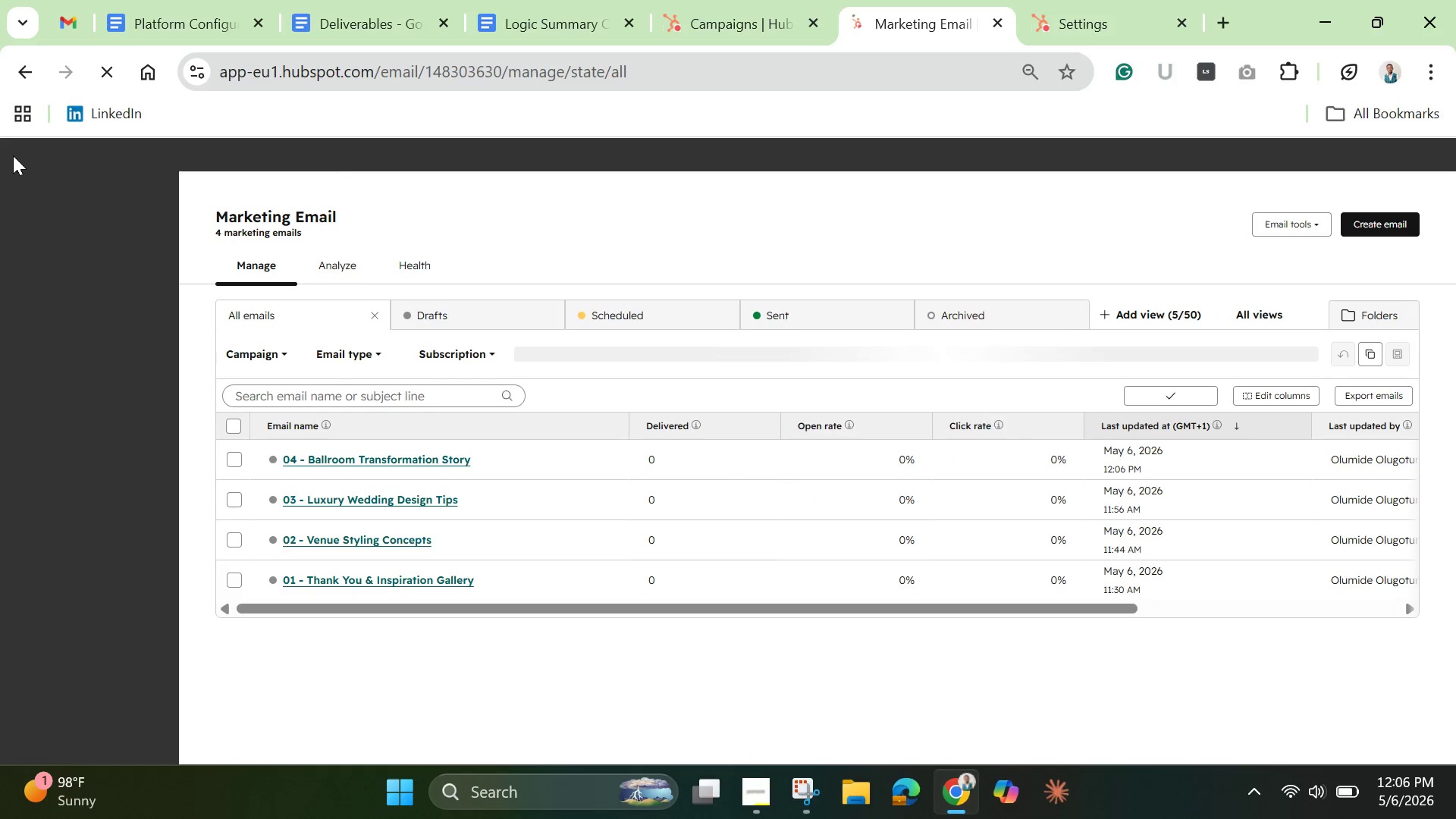 
mouse_move([1376, 236])
 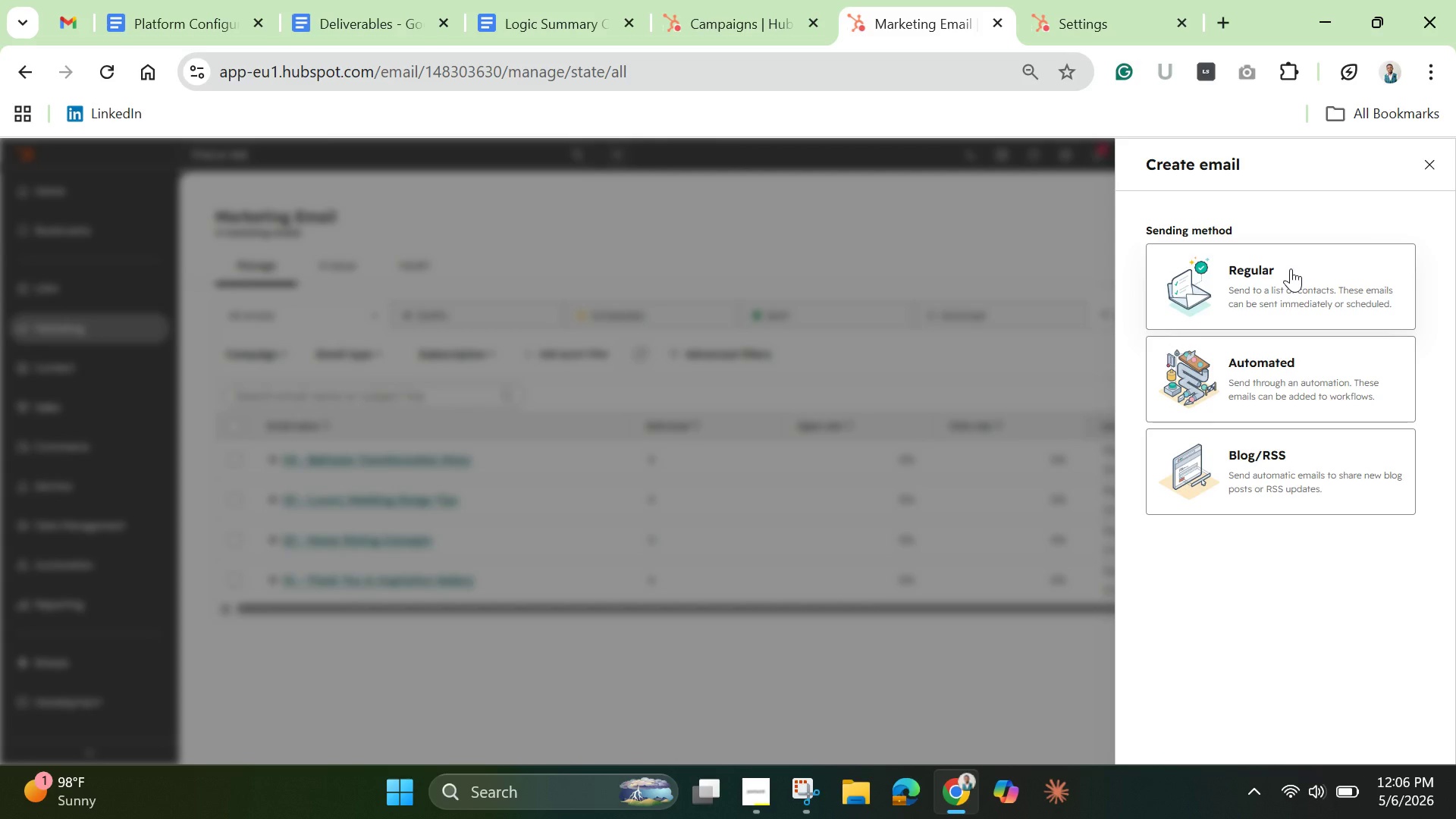 
left_click([1291, 268])
 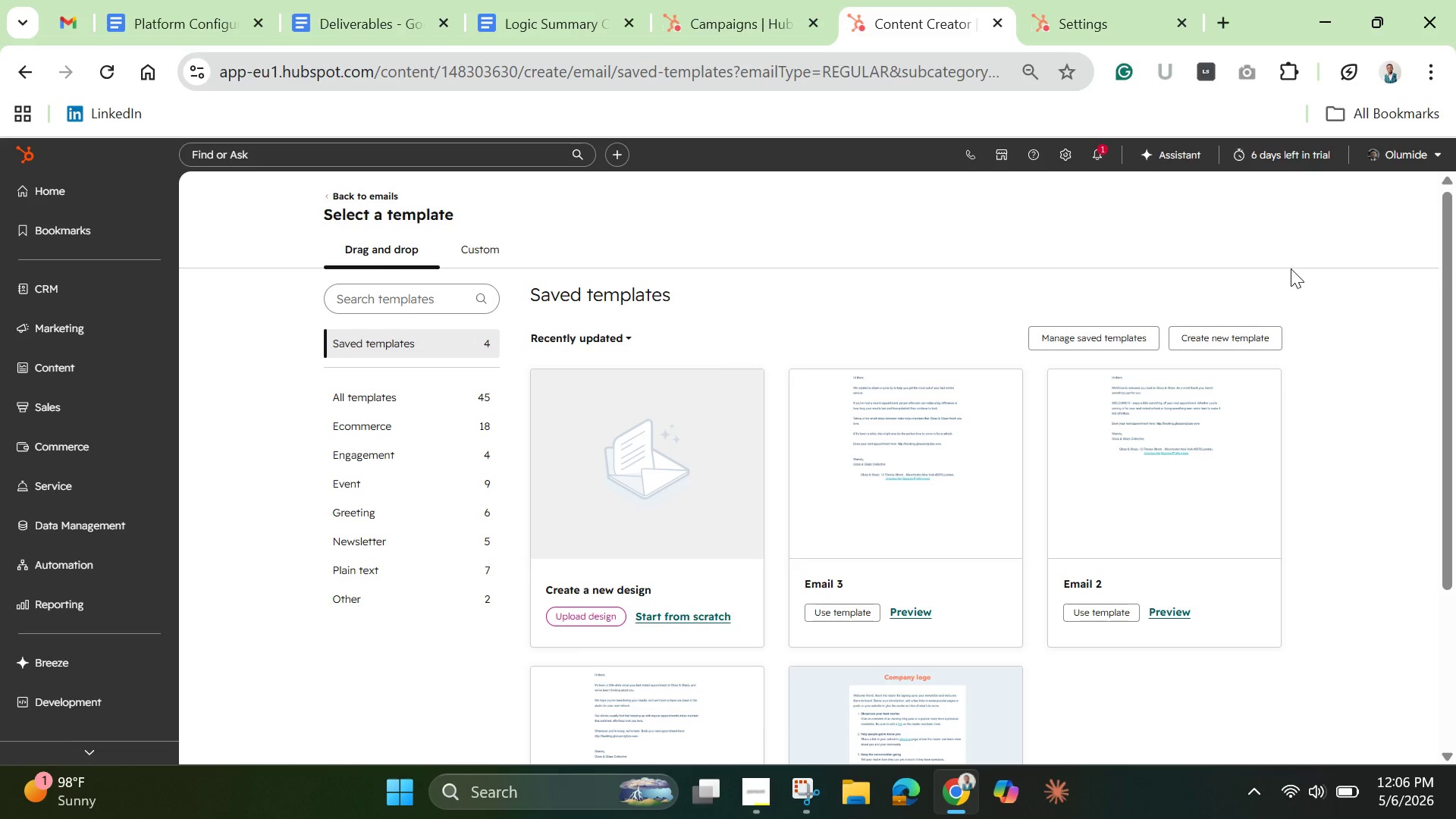 
wait(6.72)
 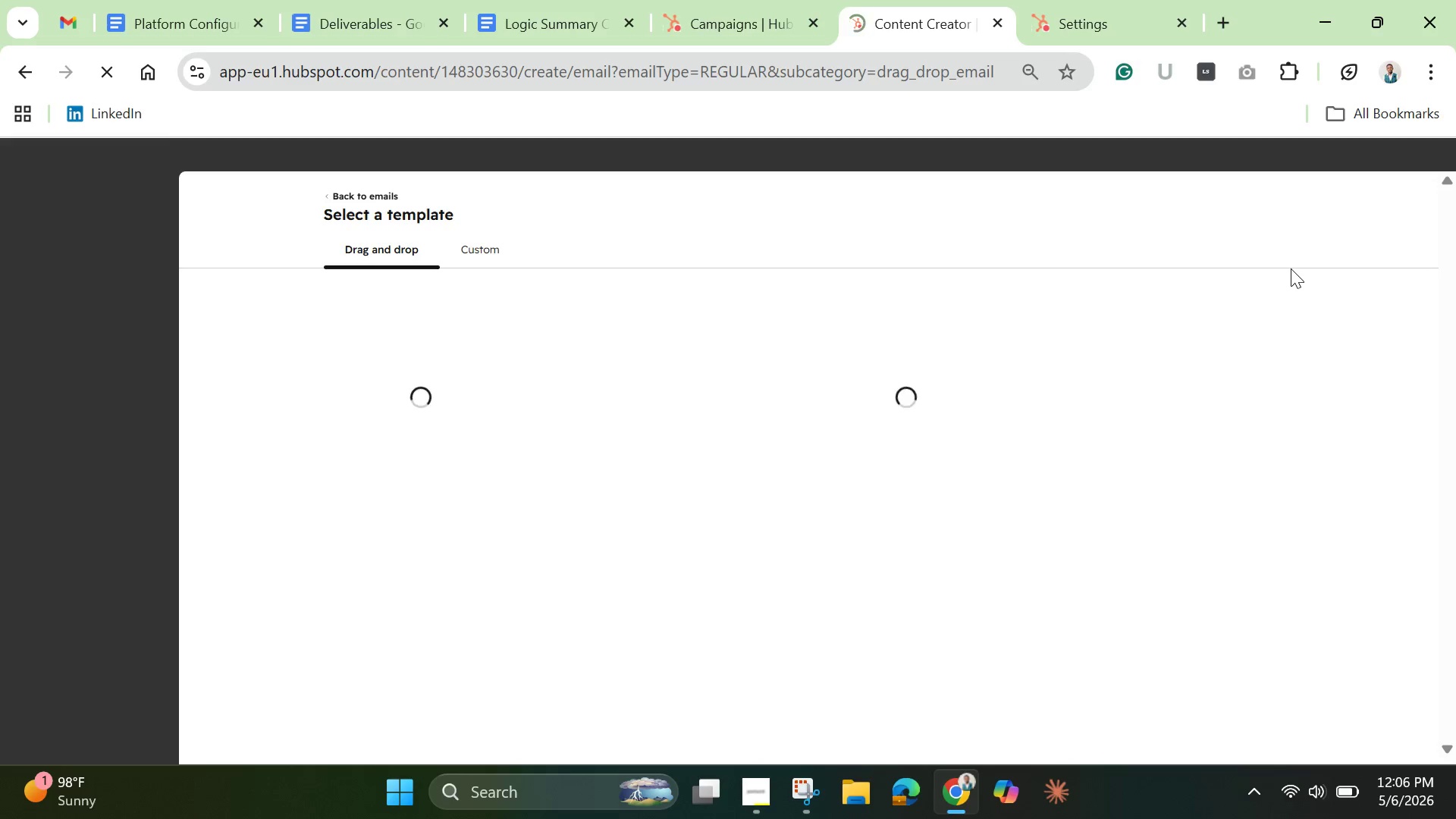 
left_click([595, 523])
 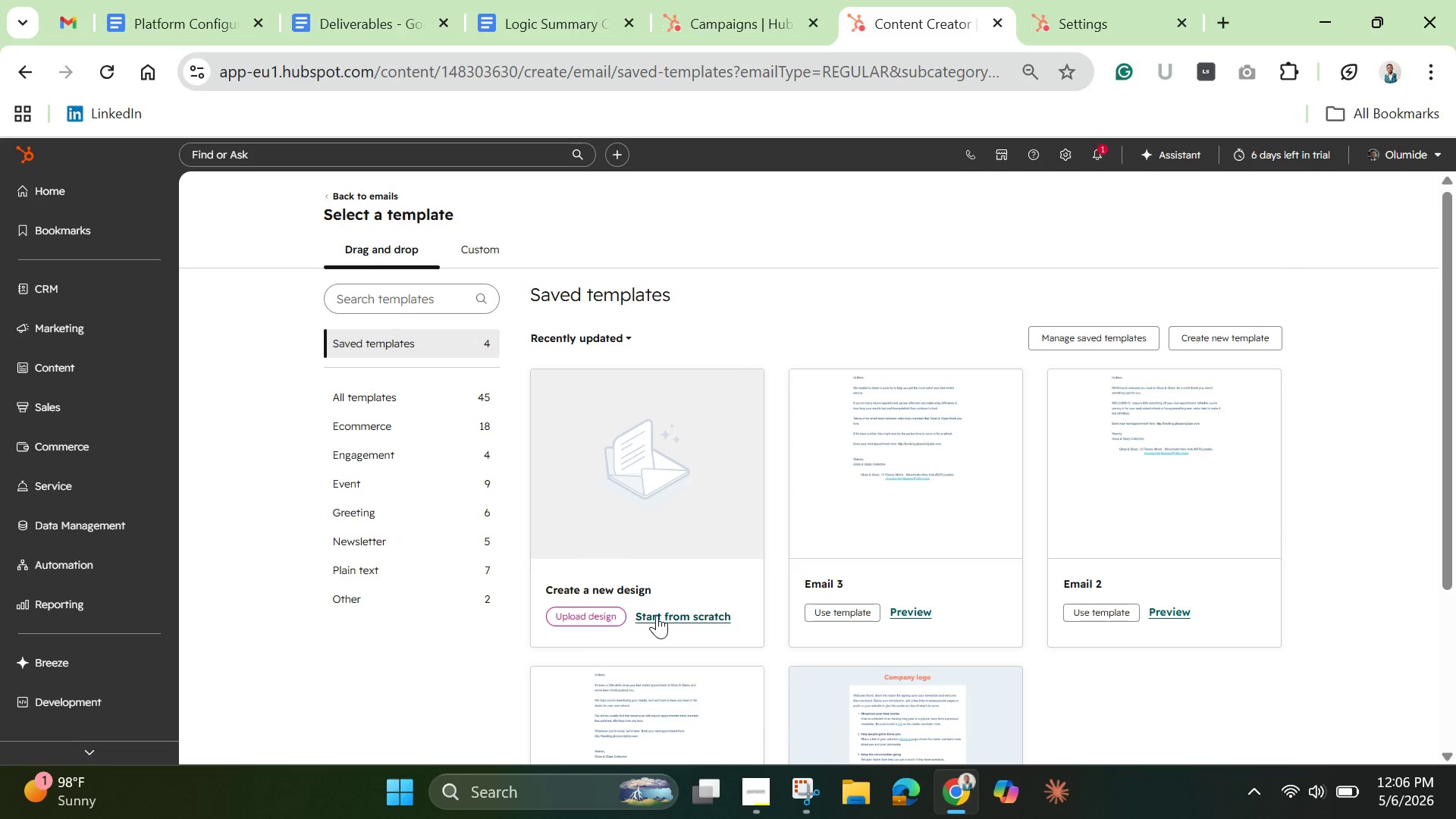 
left_click([657, 615])
 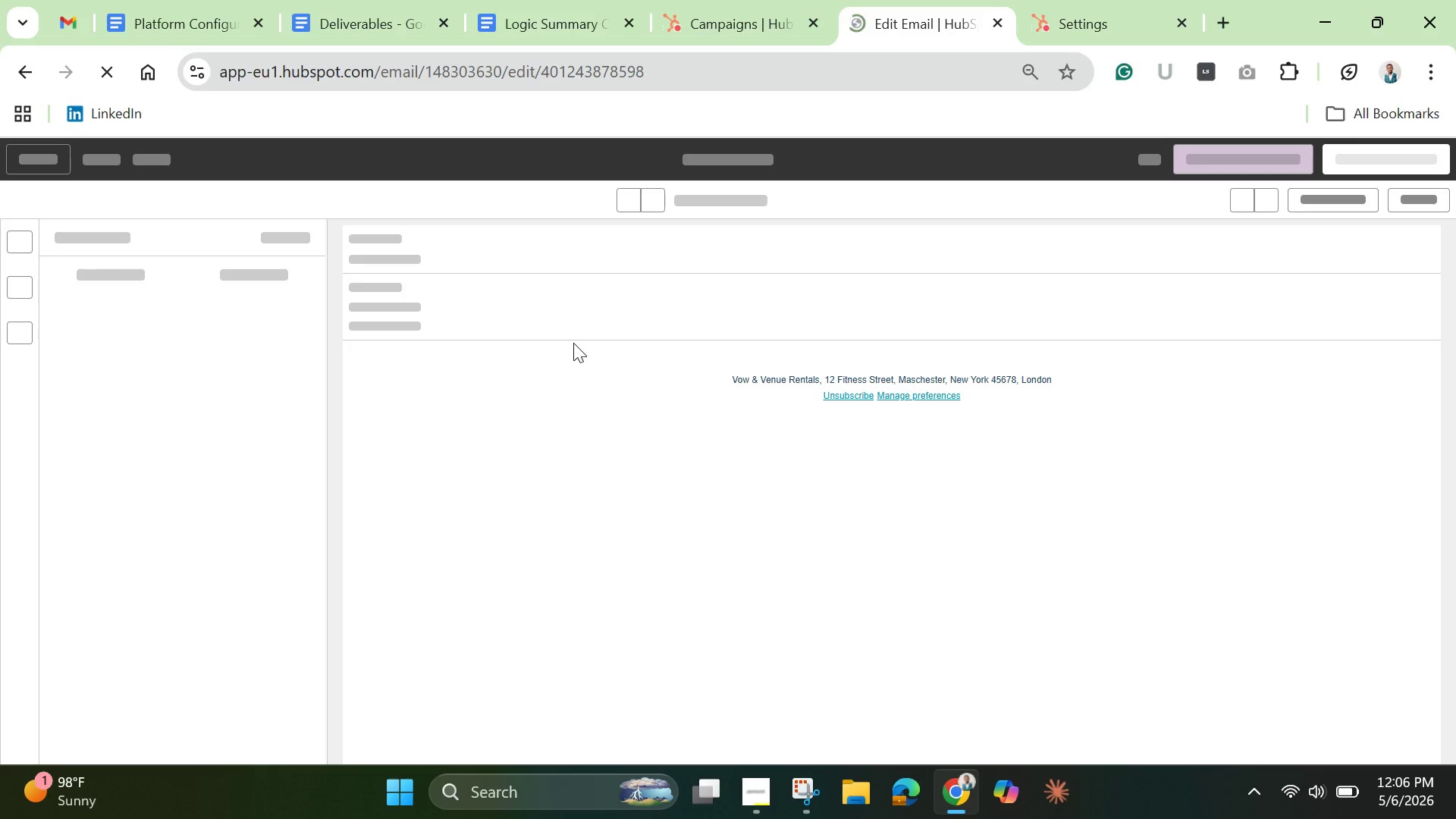 
wait(11.7)
 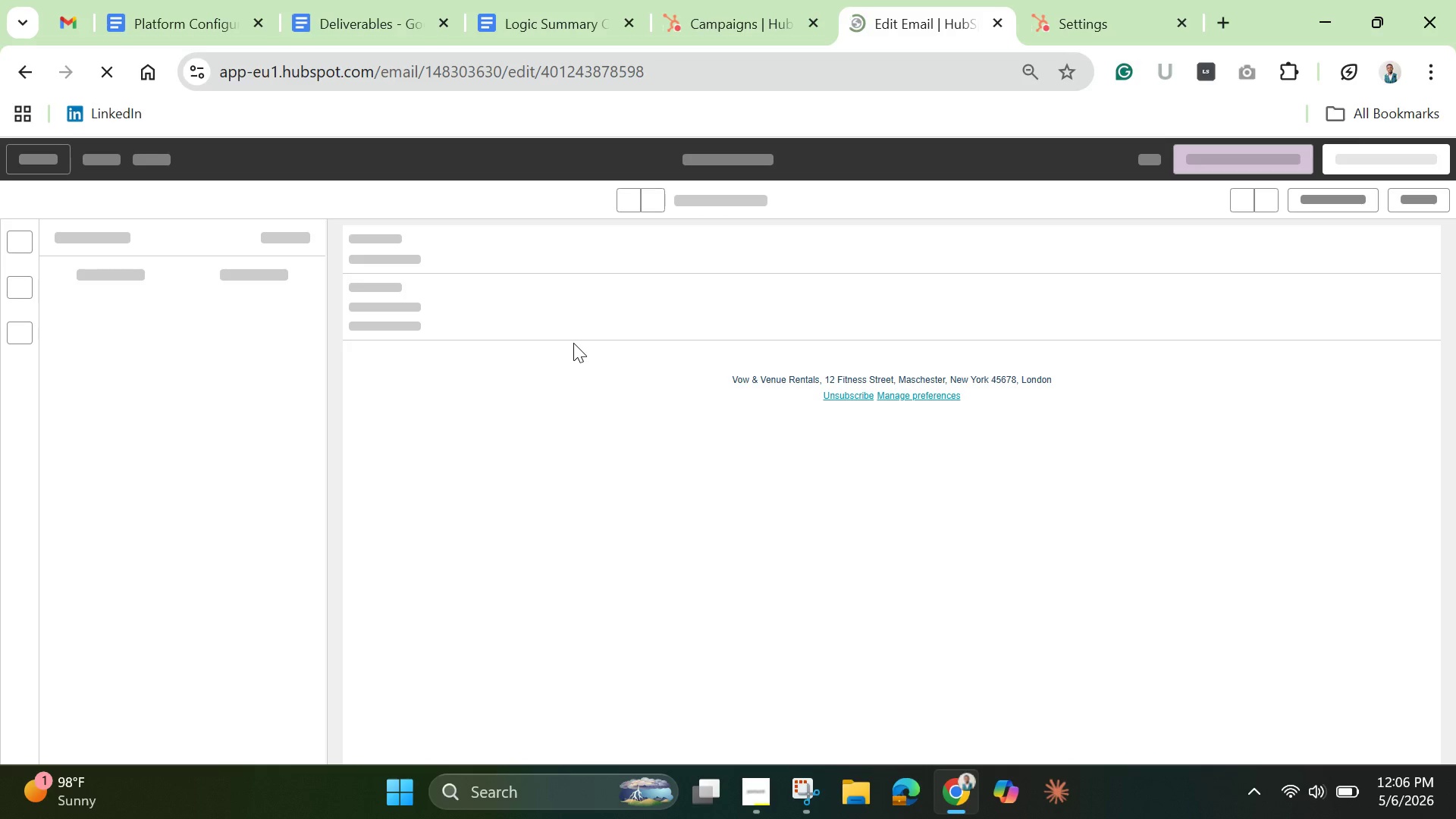 
left_click([510, 315])
 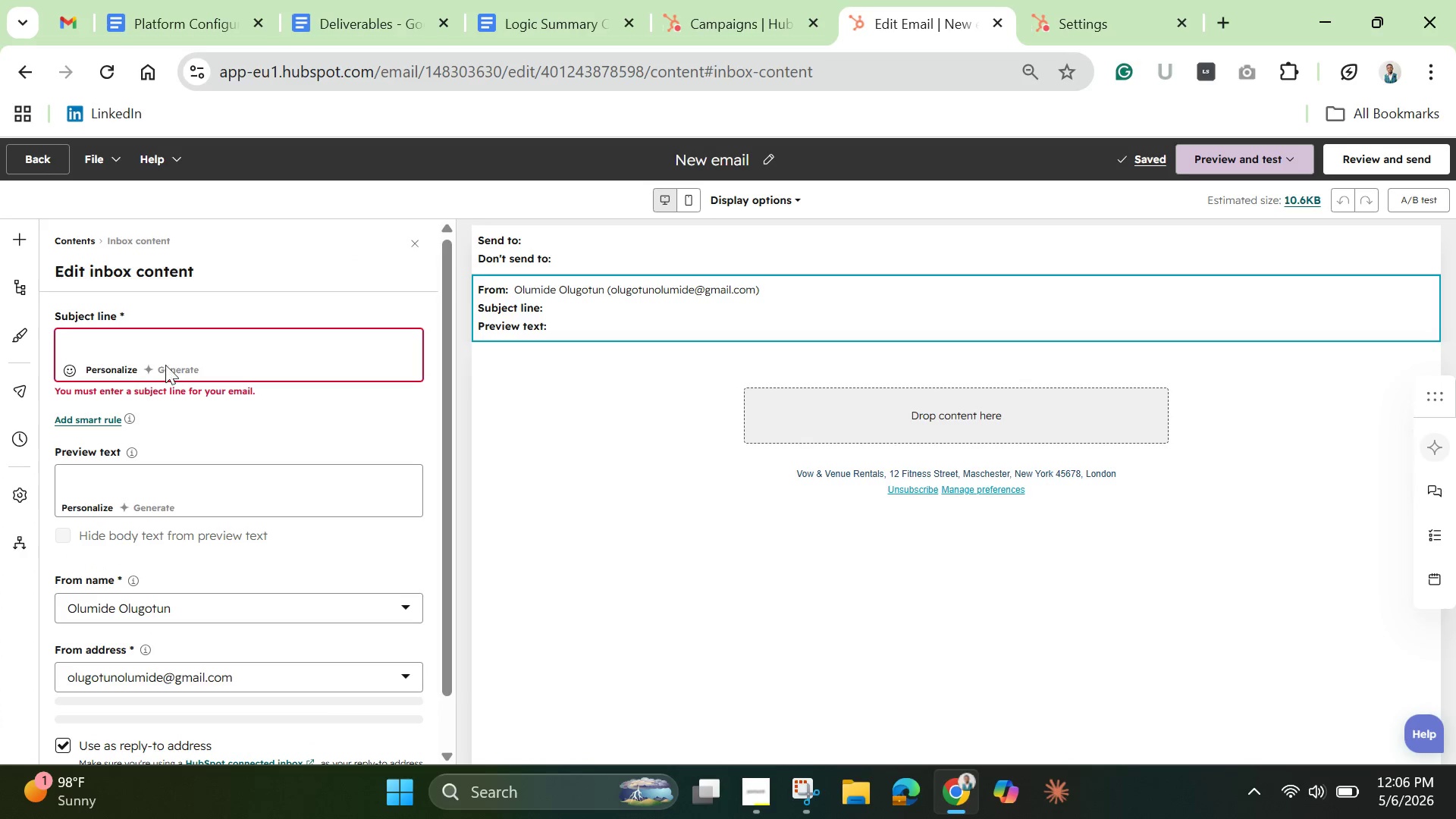 
left_click([158, 347])
 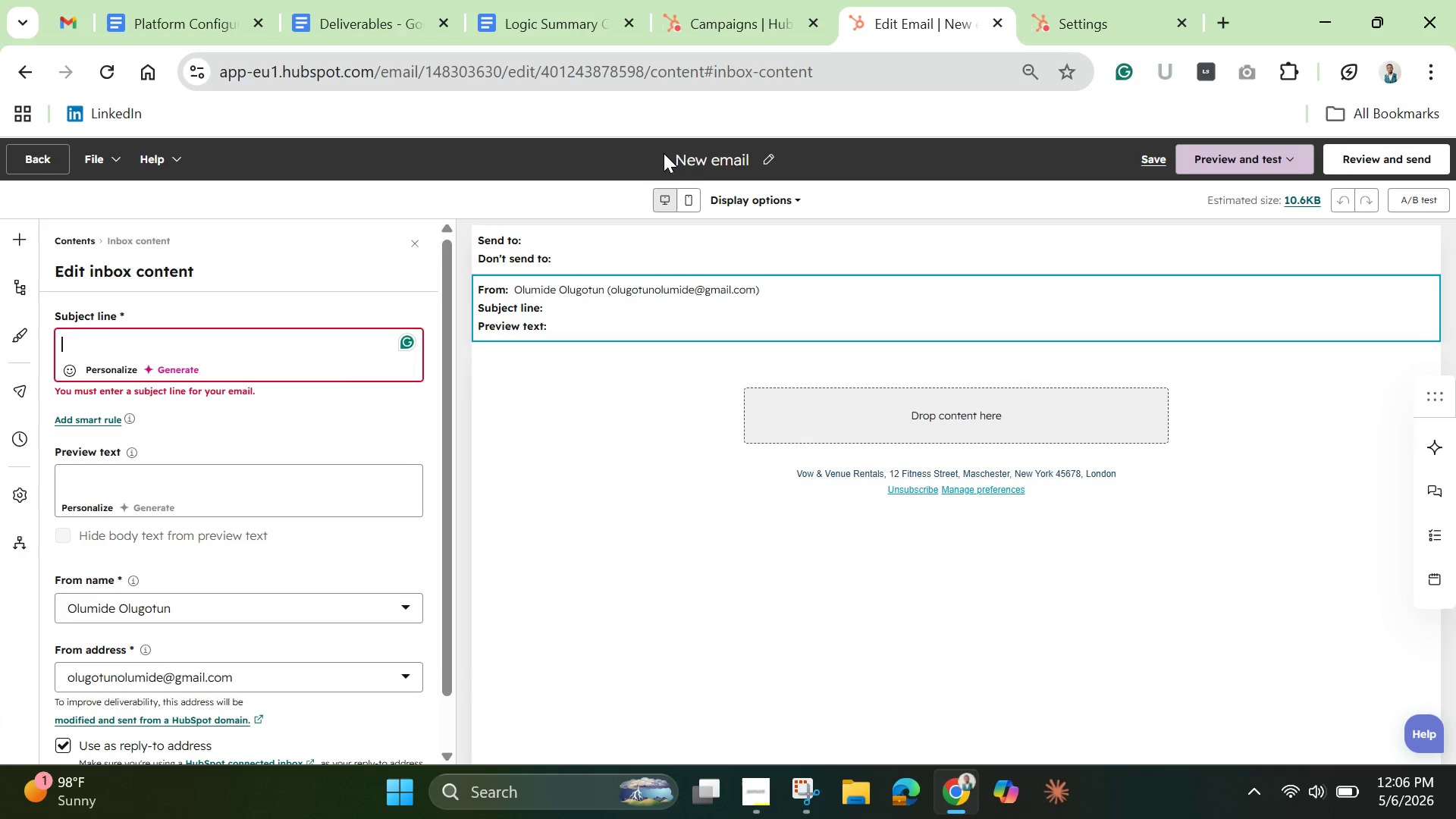 
left_click([716, 163])
 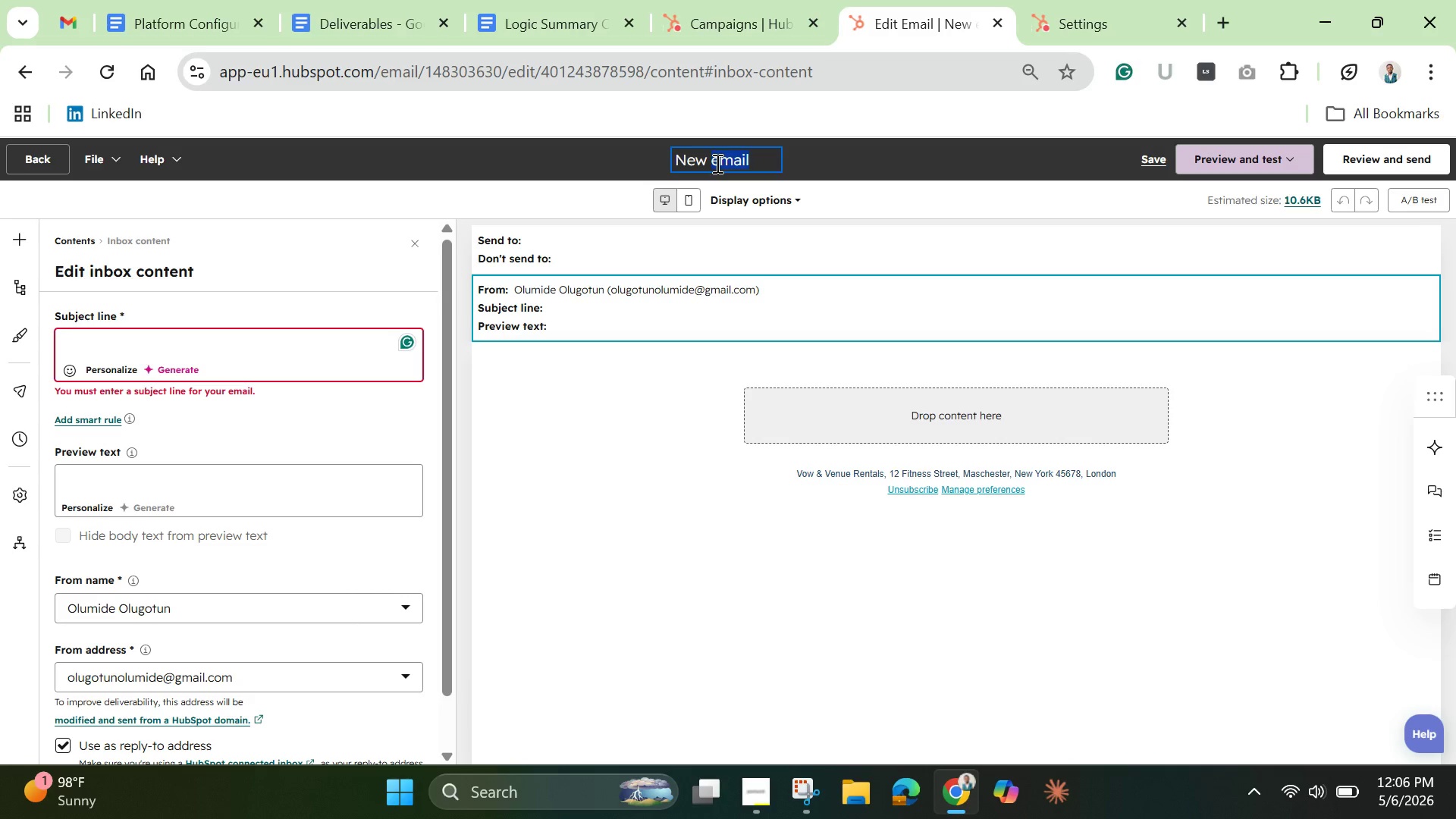 
double_click([716, 163])
 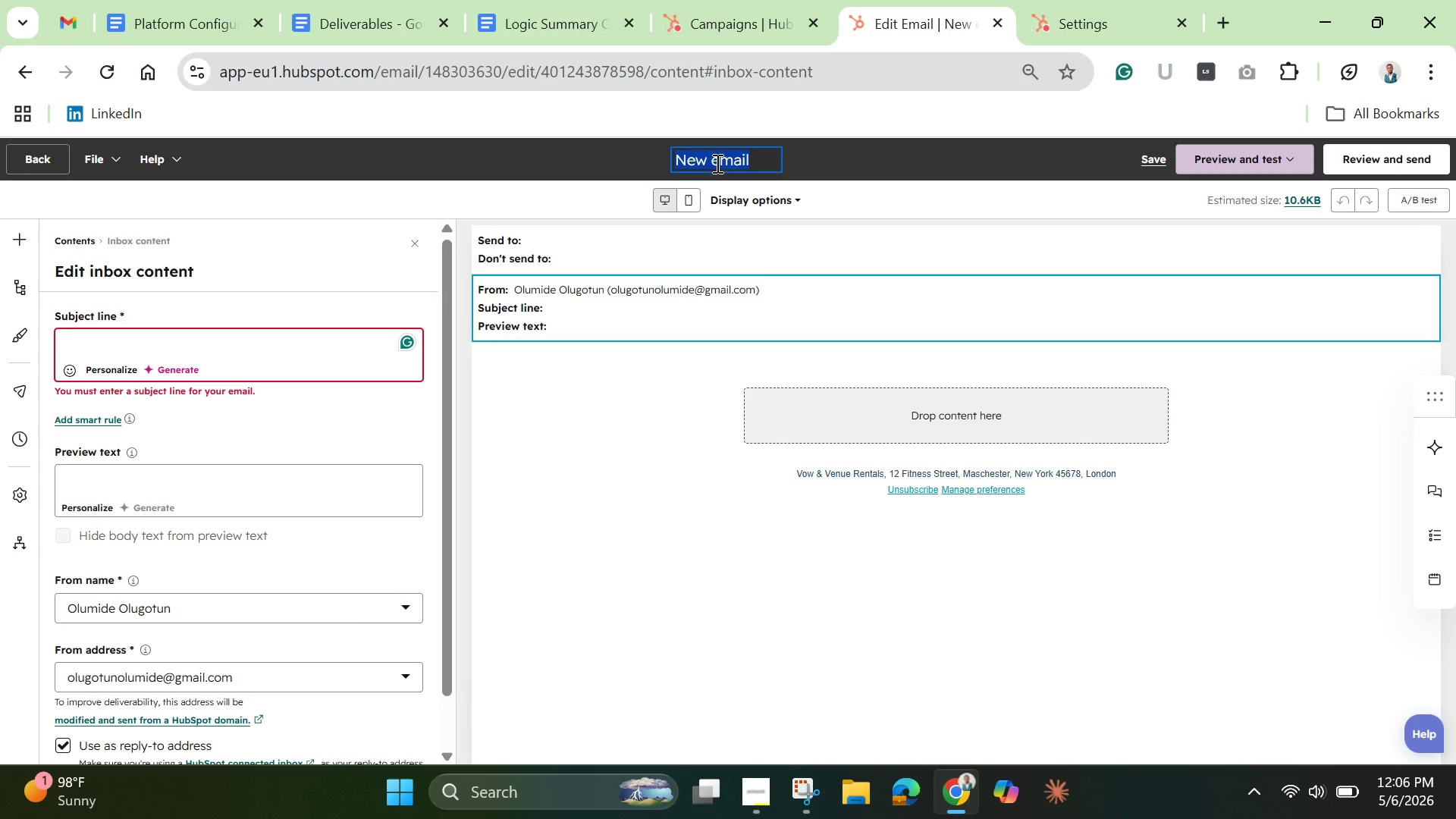 
triple_click([716, 163])
 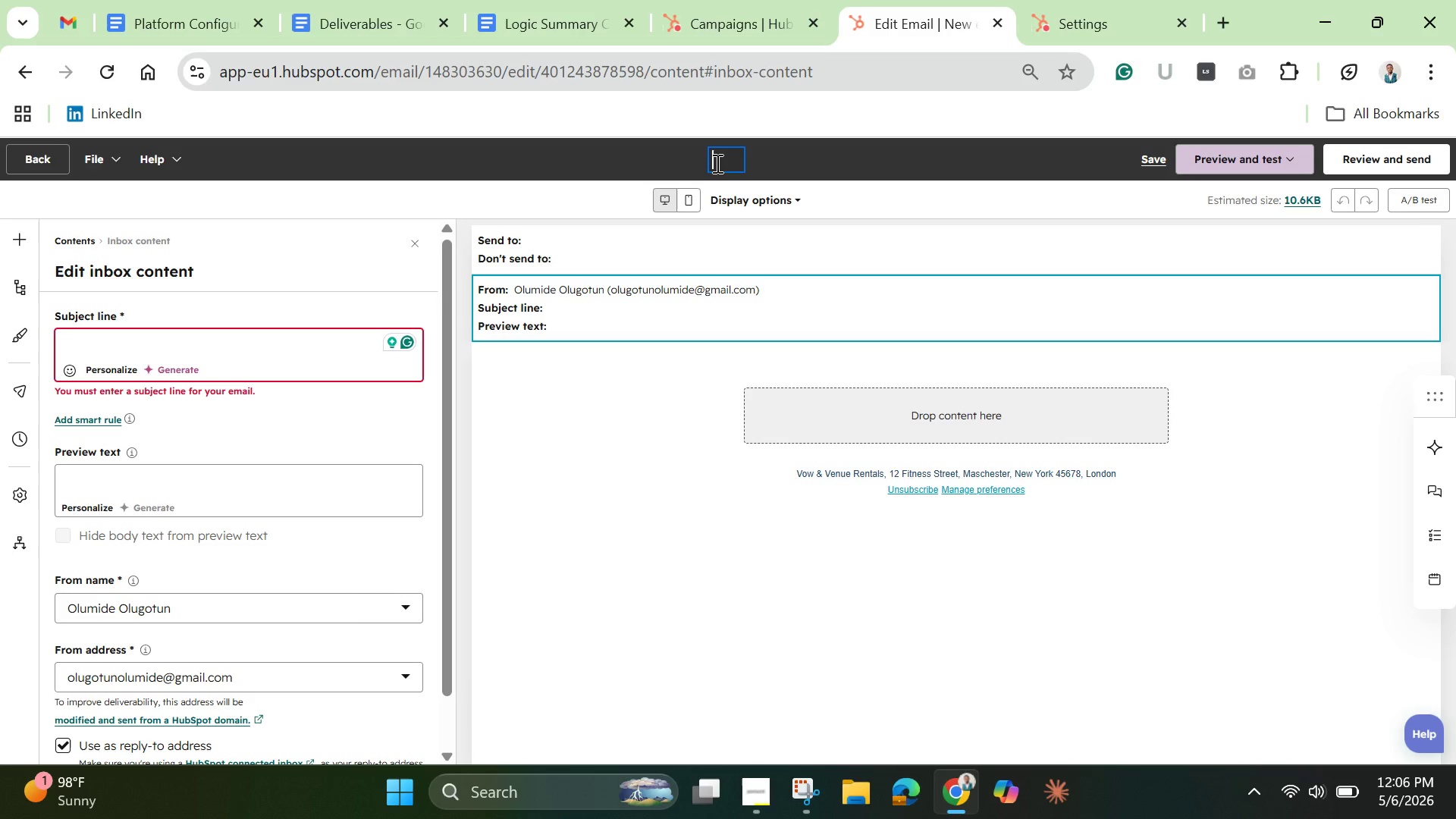 
key(Backspace)
type(05 - Final Showroom Consultaion )
key(Backspace)
key(Backspace)
key(Backspace)
key(Backspace)
key(Backspace)
type(ation Invitation)
 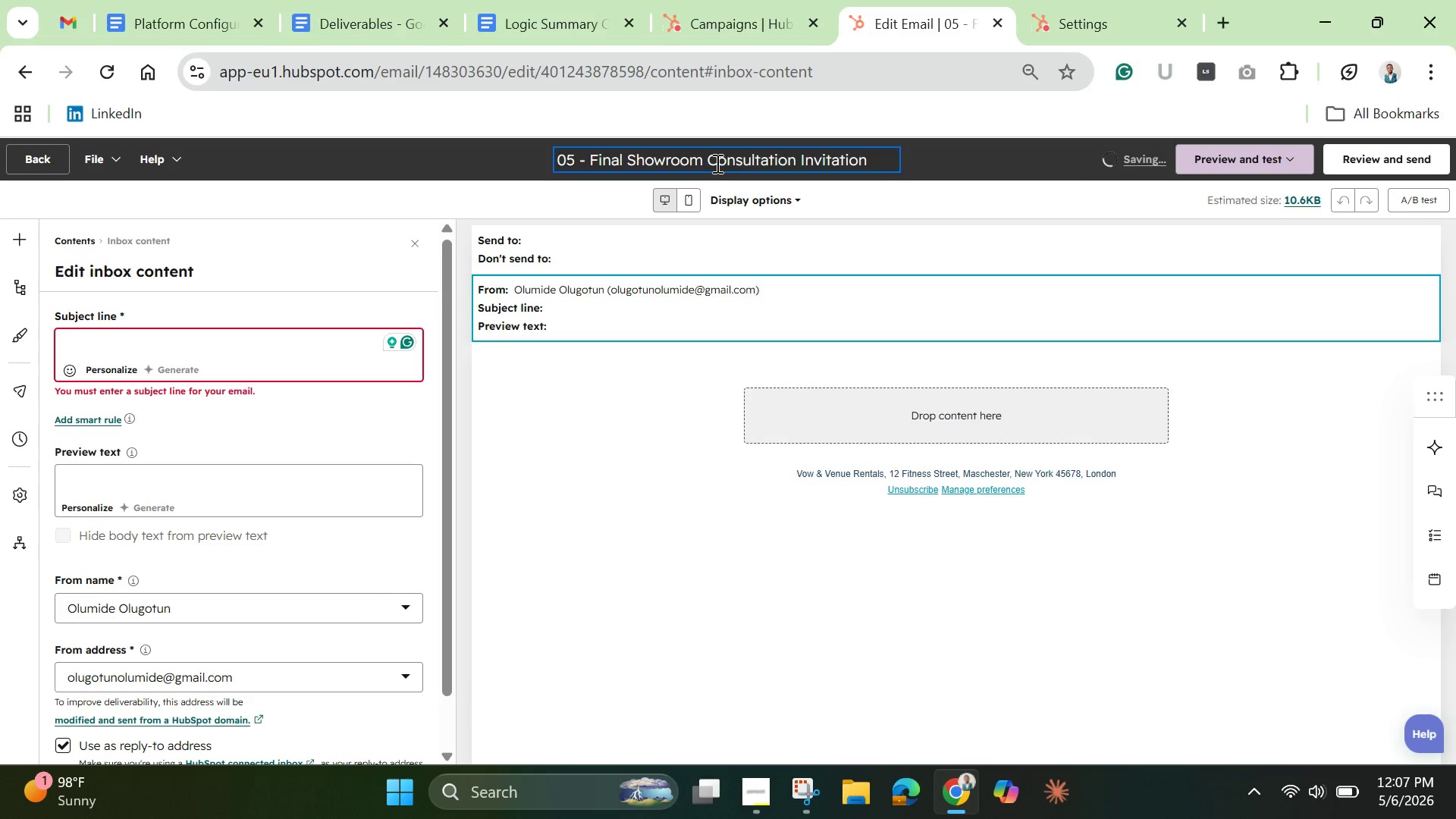 
wait(11.52)
 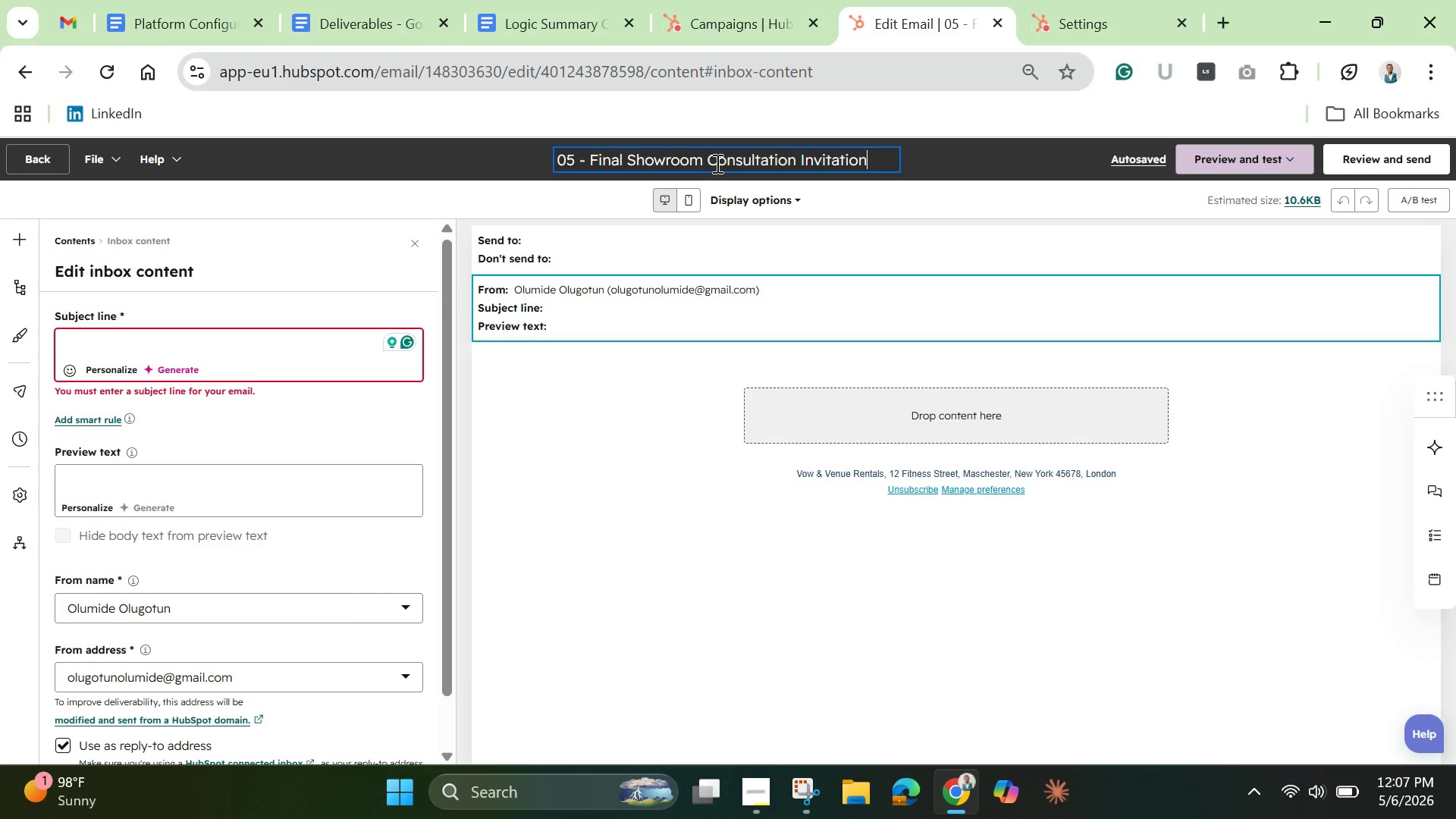 
left_click([570, 488])
 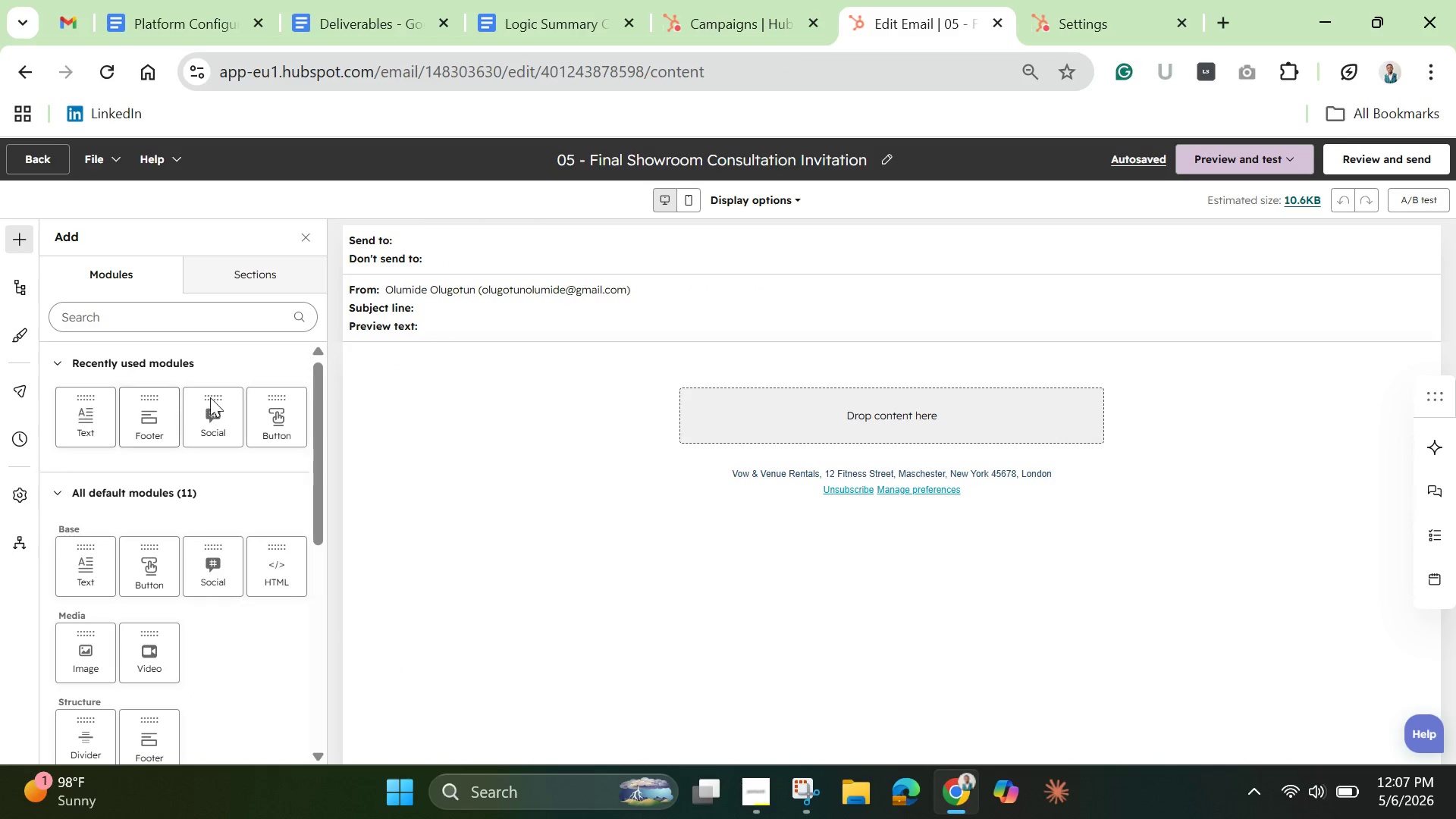 
left_click([406, 302])
 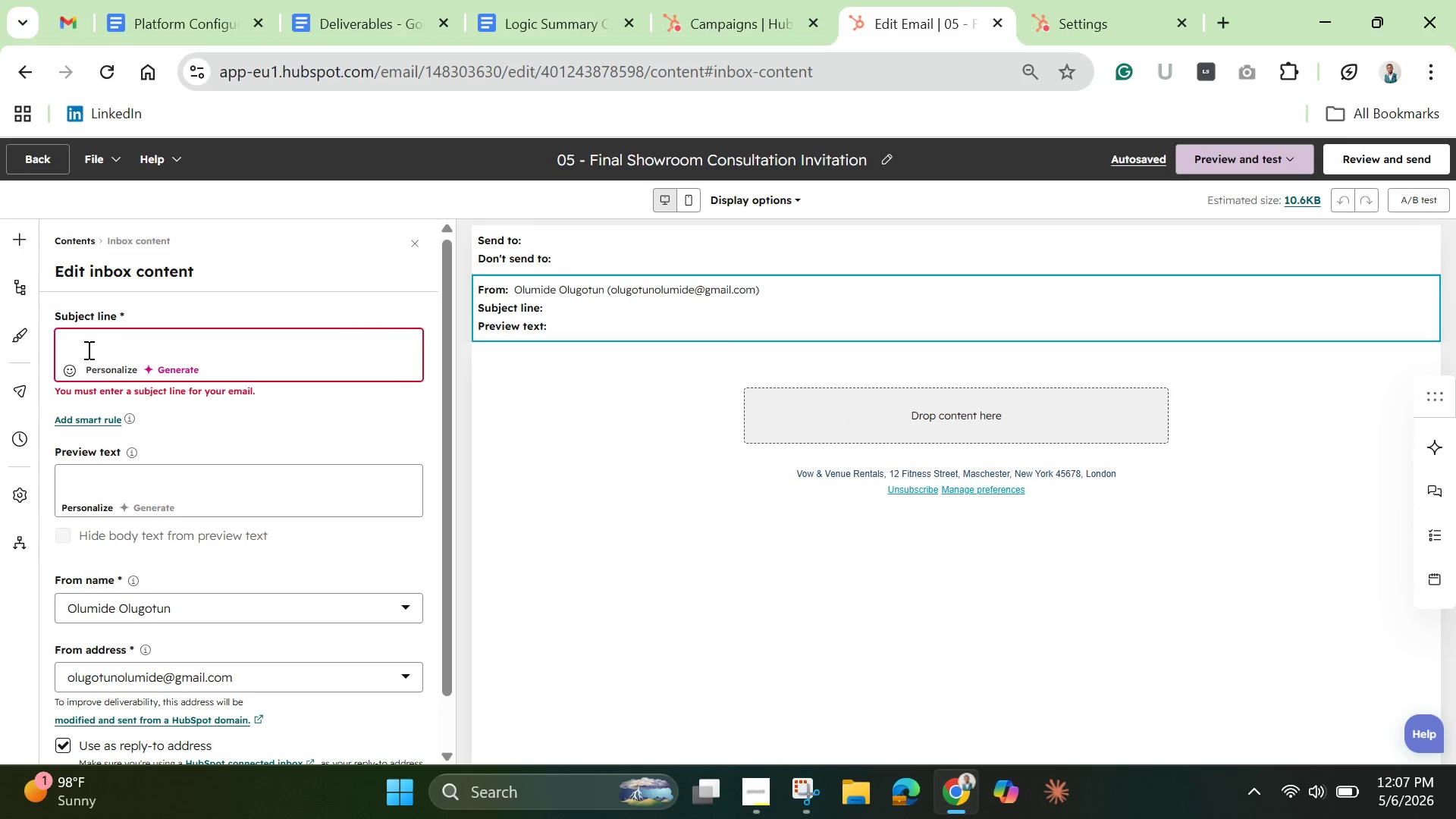 
left_click([86, 346])
 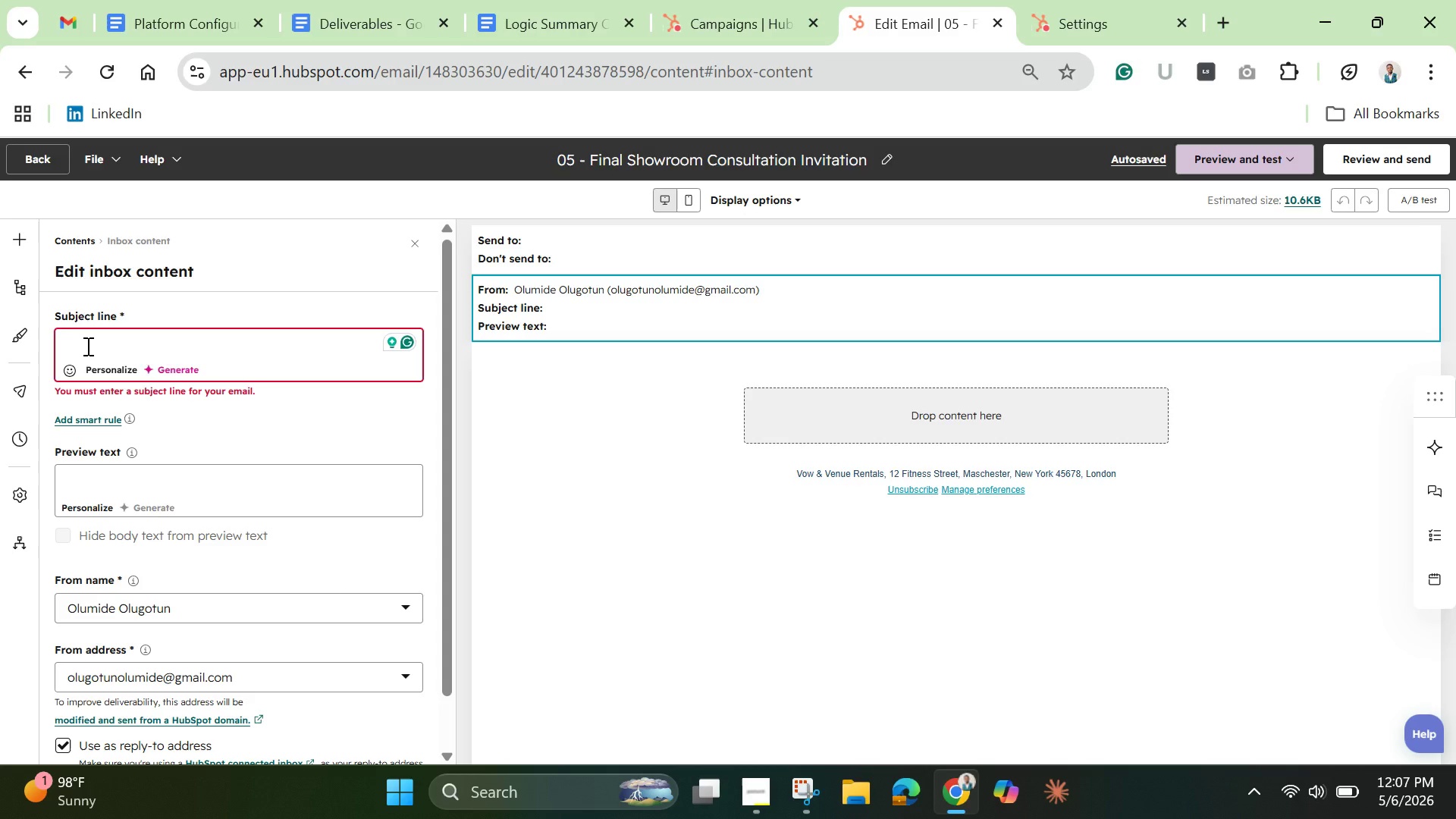 
wait(5.53)
 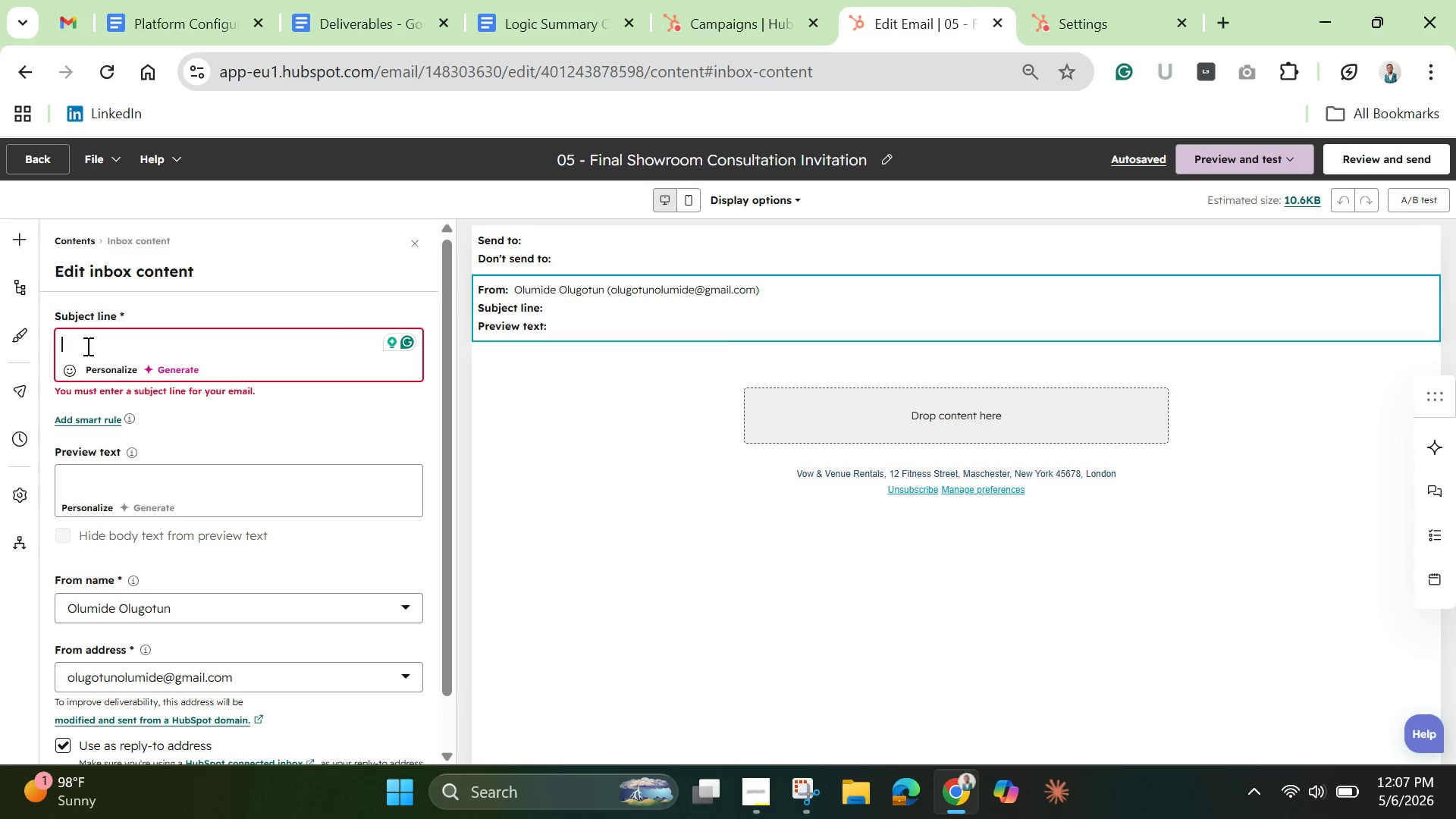 
type(Final showroom )
 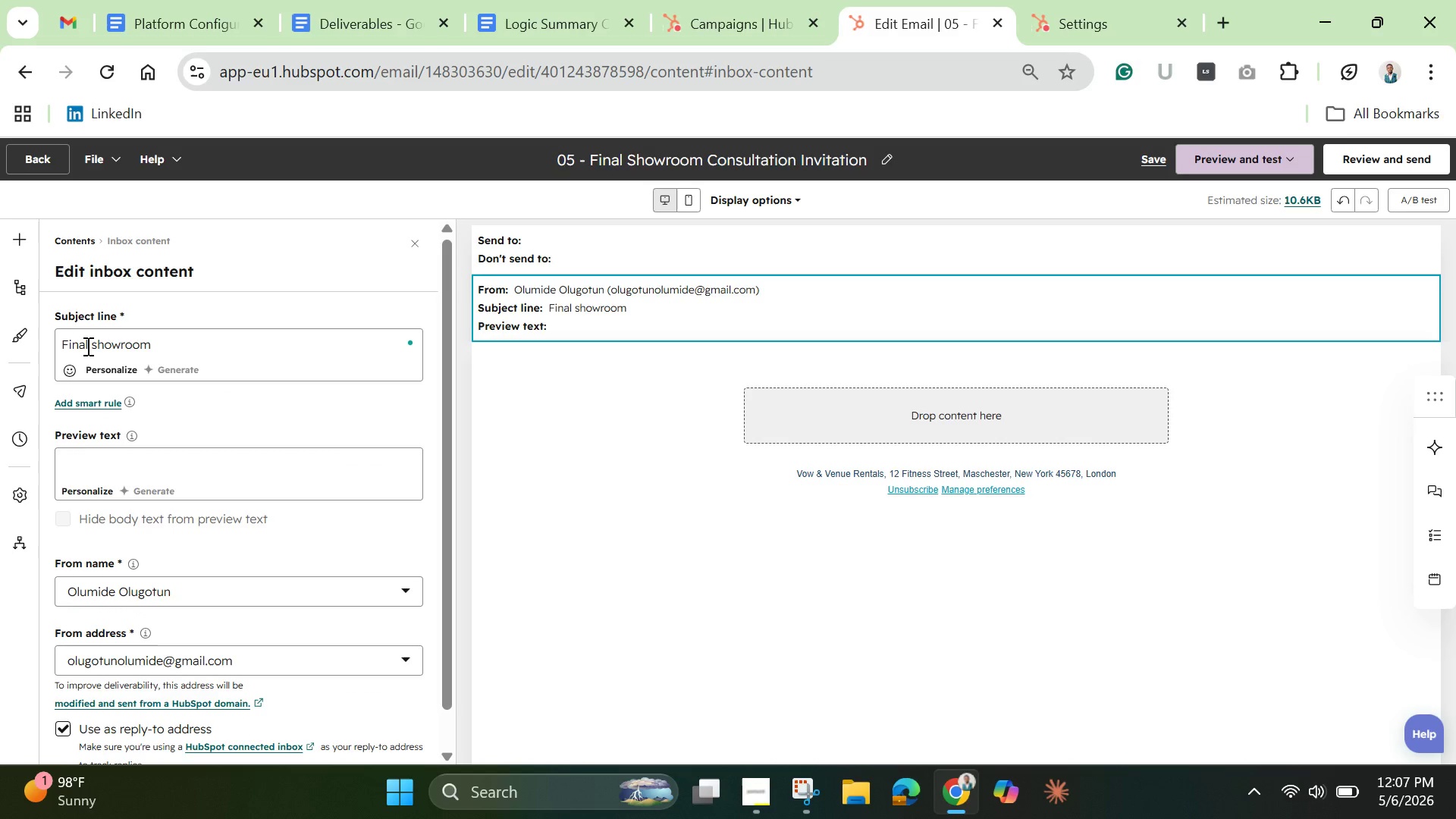 
hold_key(key=ControlLeft, duration=0.48)
 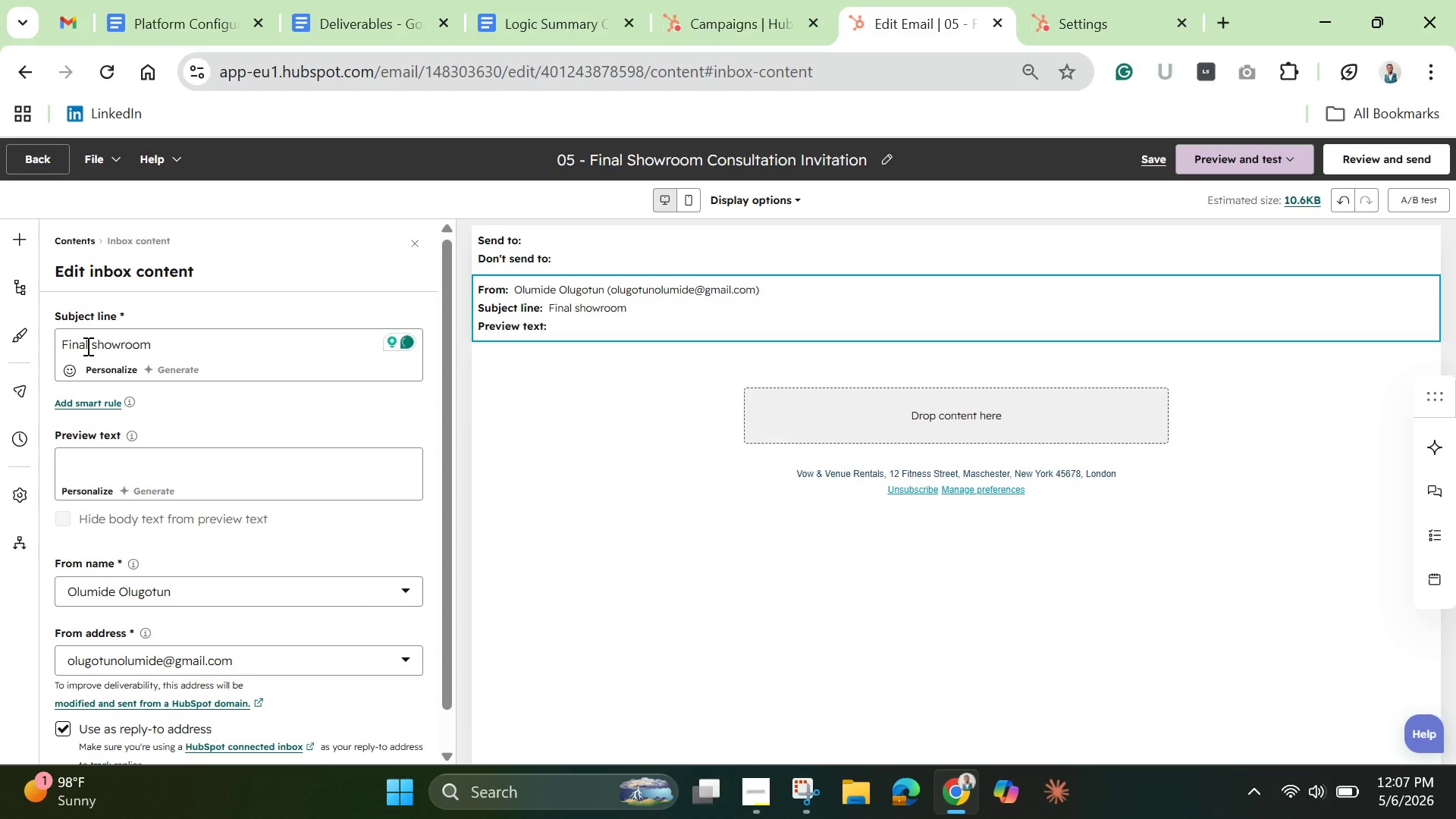 
hold_key(key=ShiftLeft, duration=1.48)
 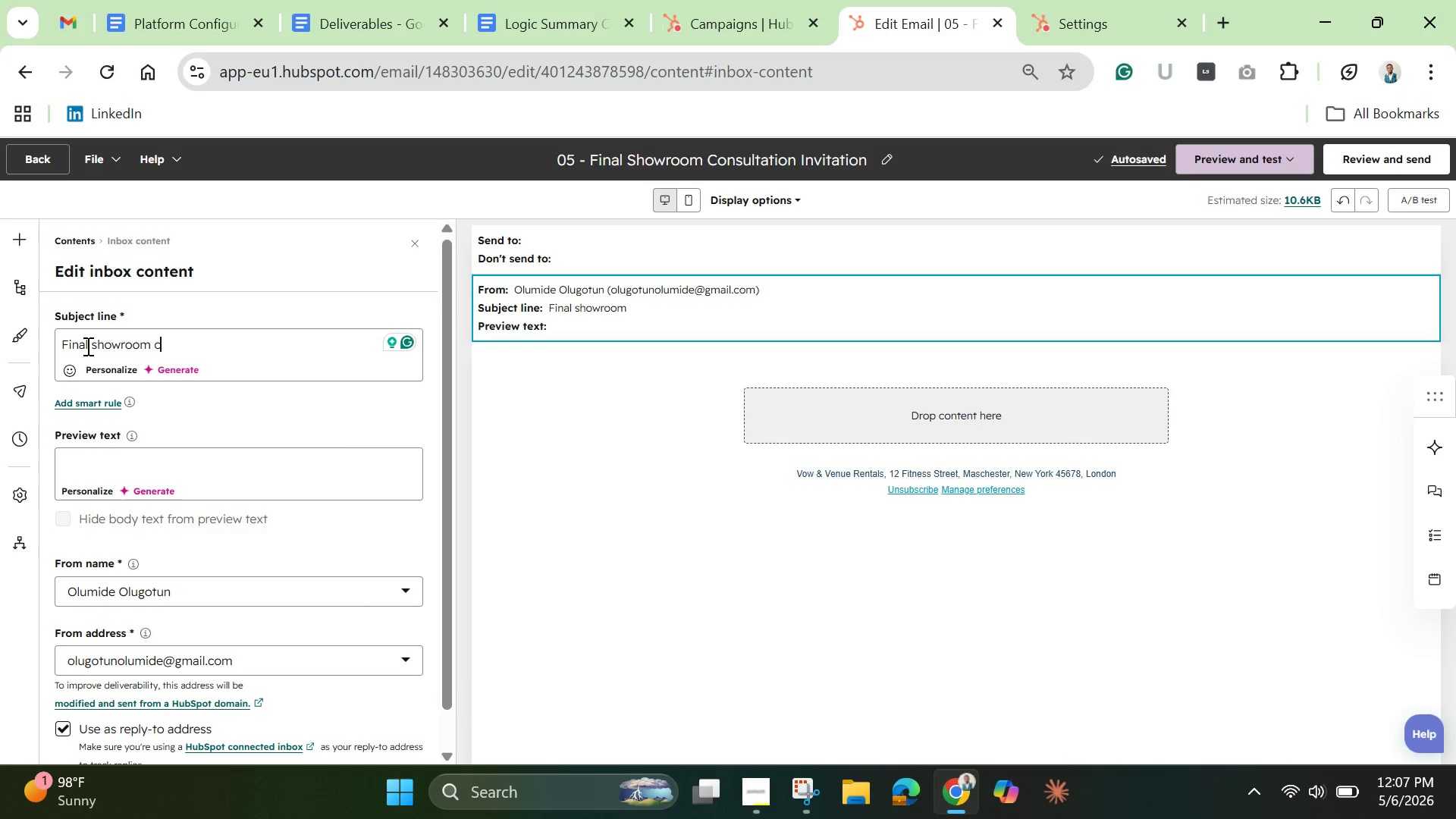 
type(conultation openings for this weddibng)
key(Backspace)
key(Backspace)
key(Backspace)
type(ng season)
 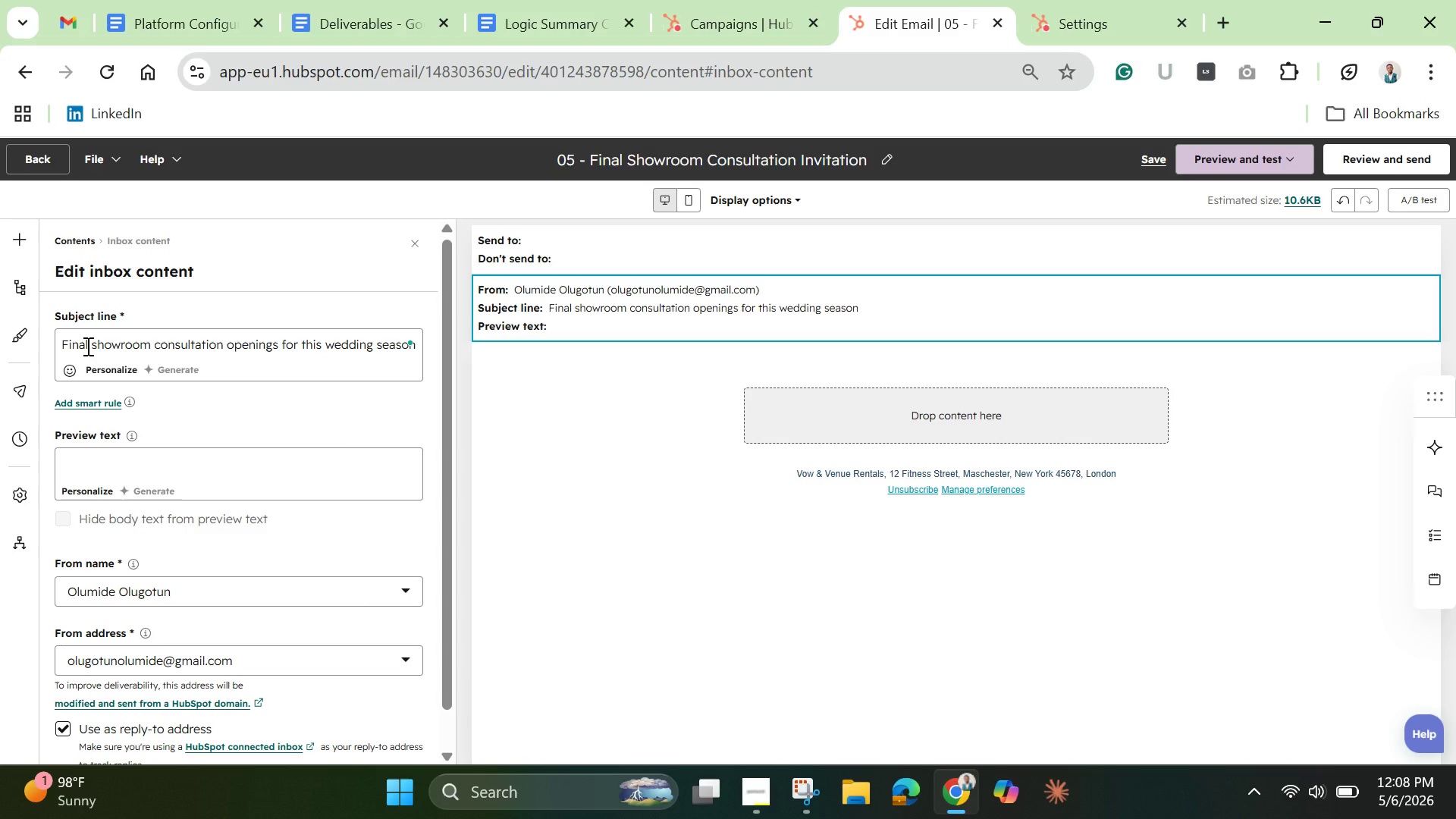 
wait(5.75)
 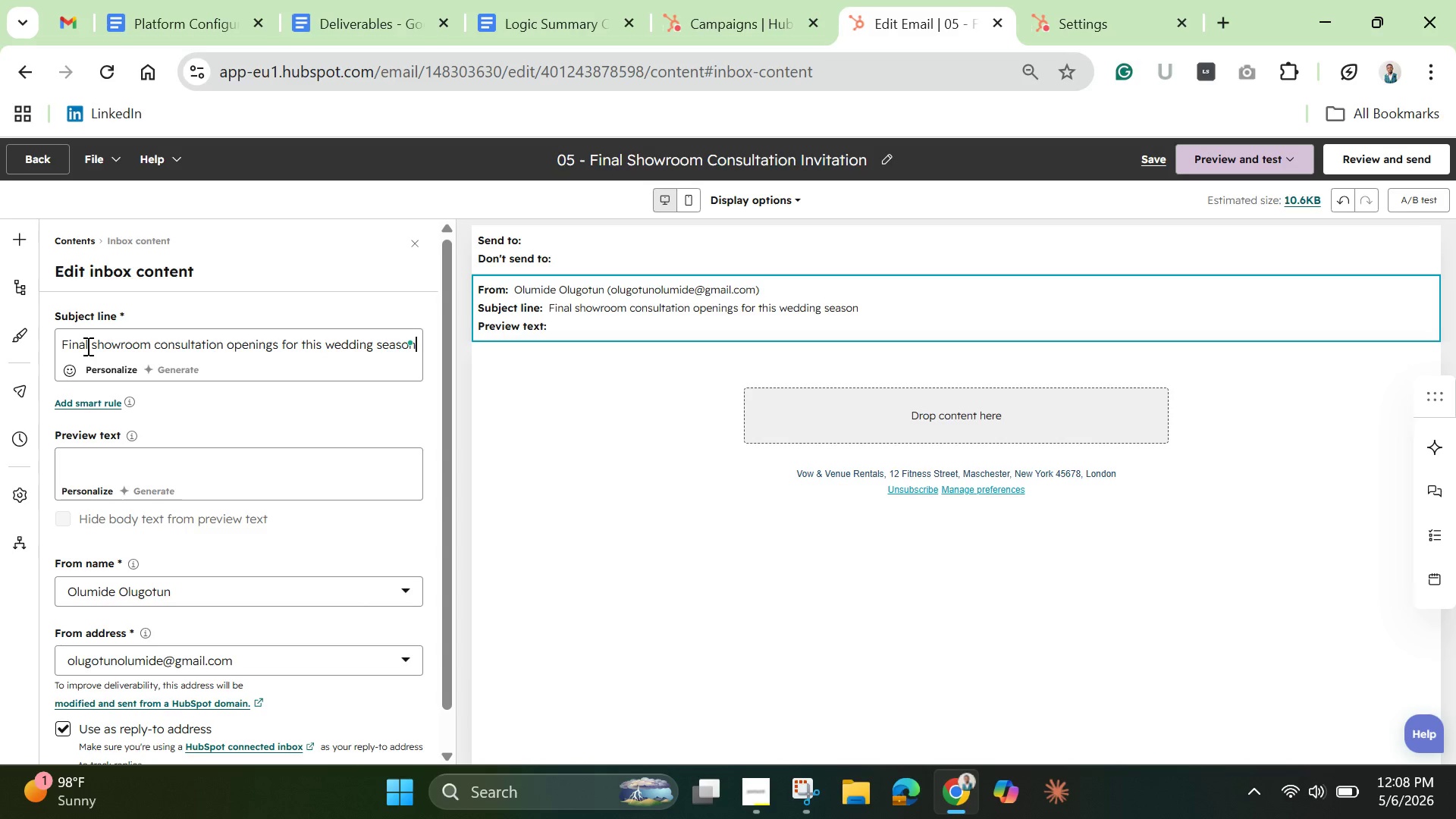 
left_click([130, 453])
 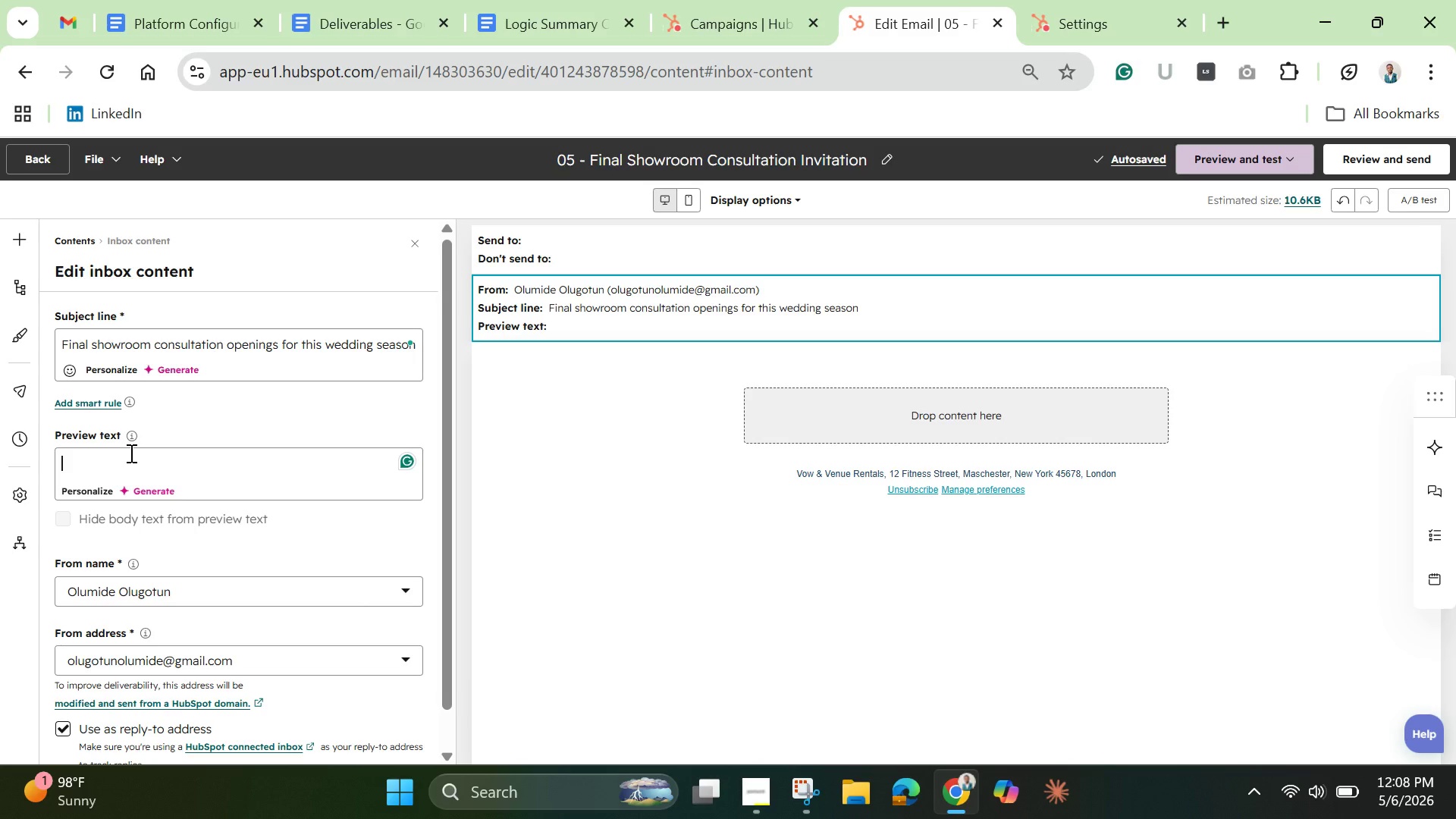 
type(A limited number of showroom consultations remain available. )
 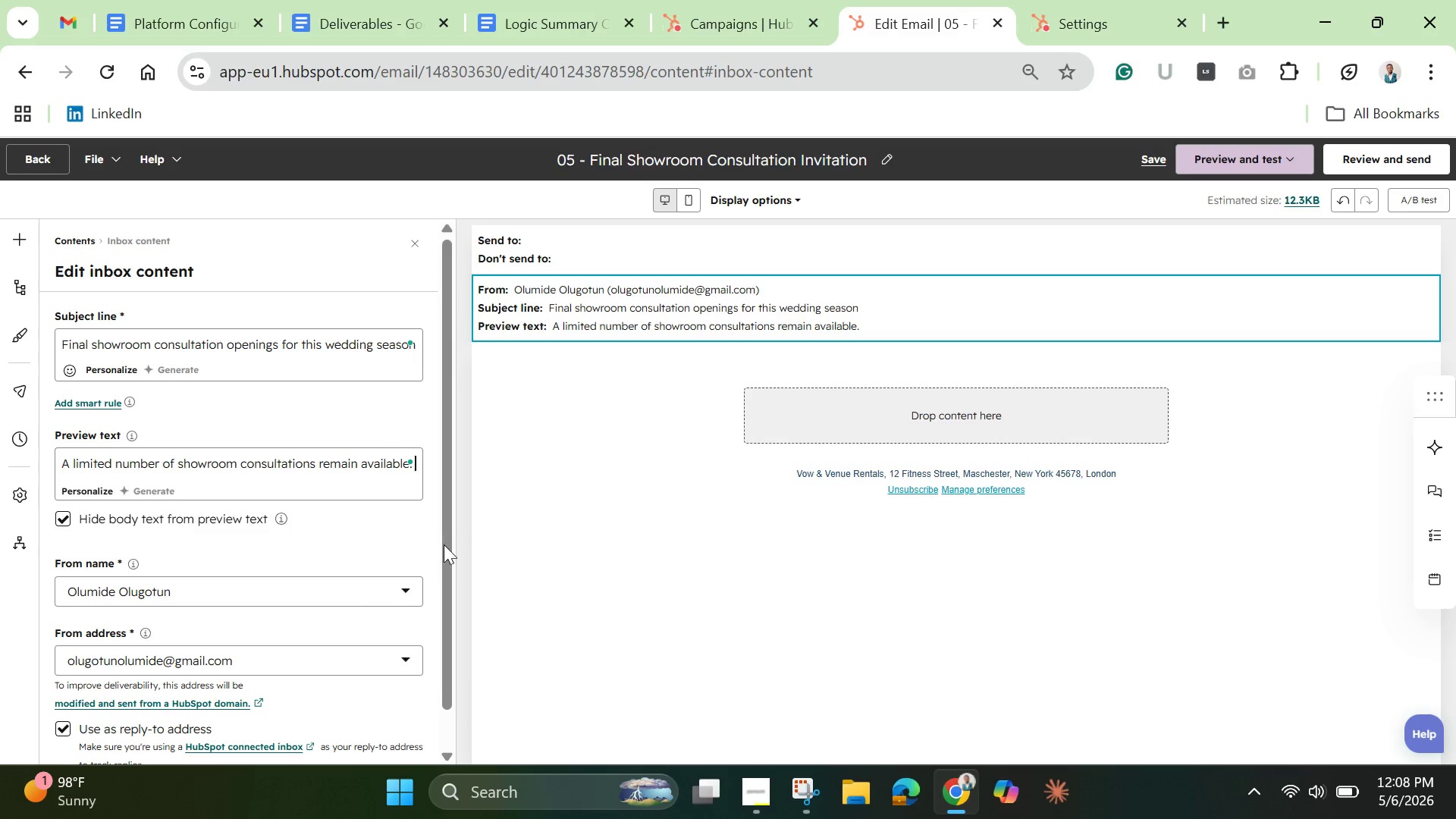 
left_click([579, 505])
 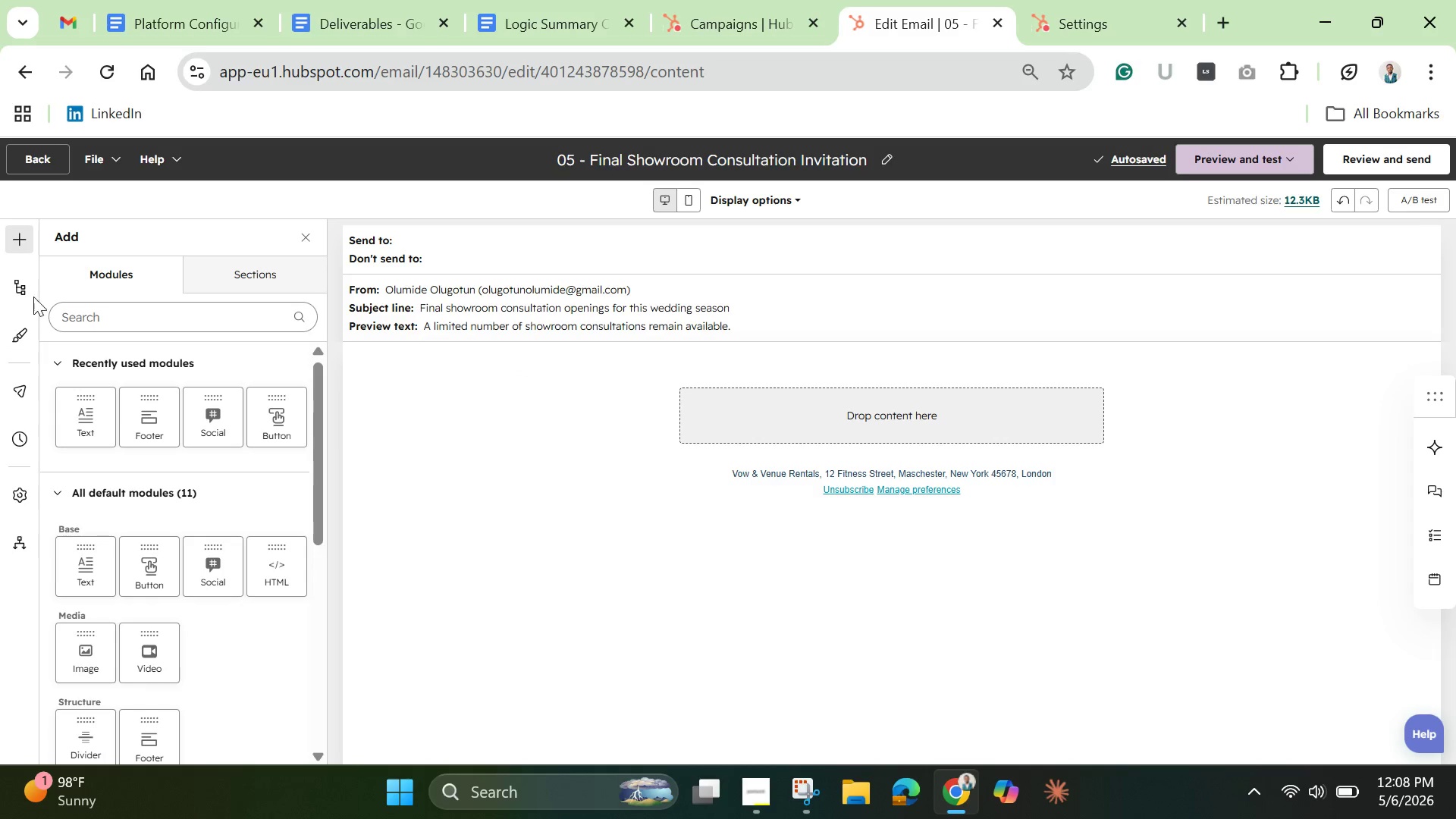 
left_click([20, 229])
 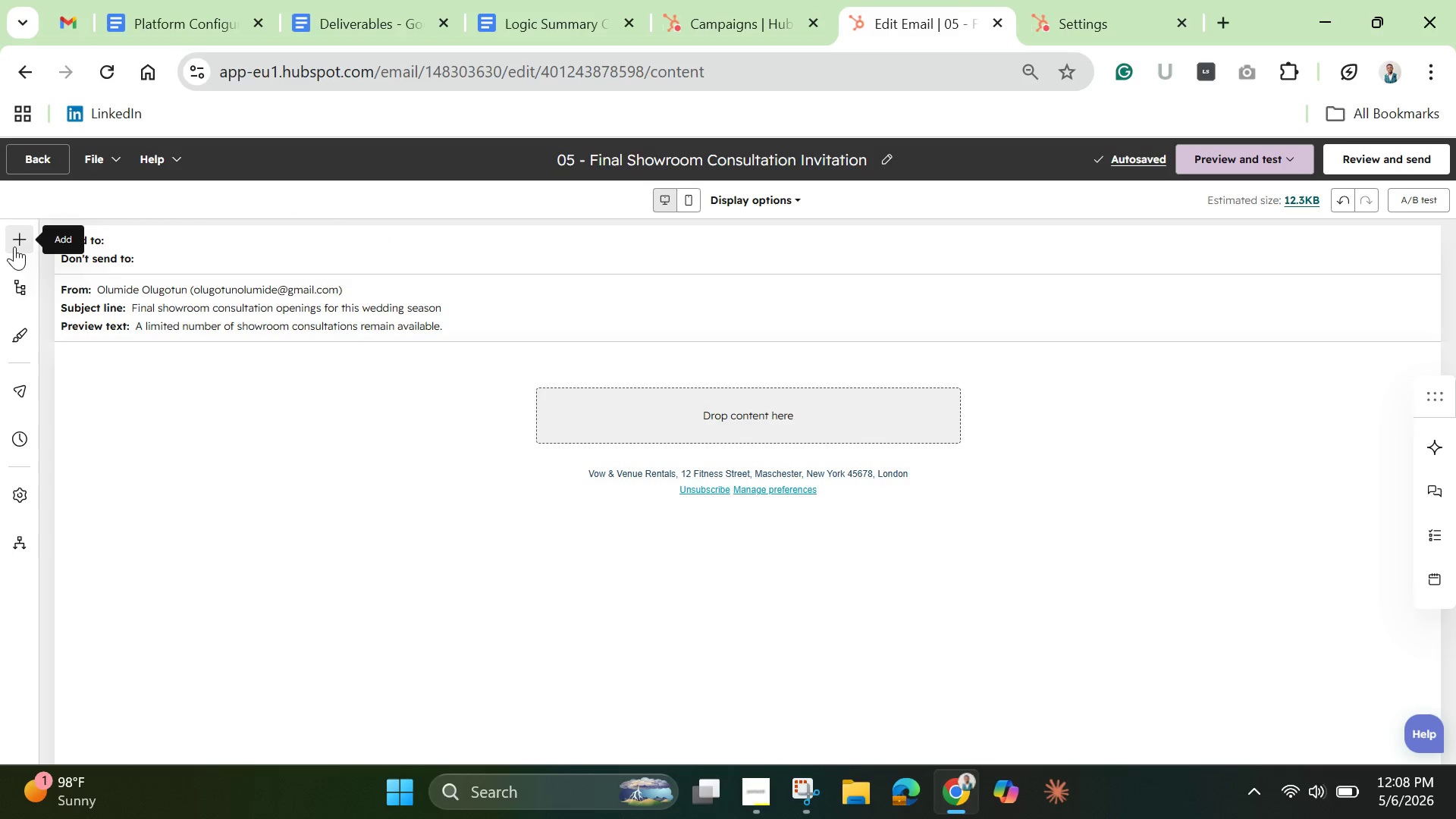 
left_click([14, 246])
 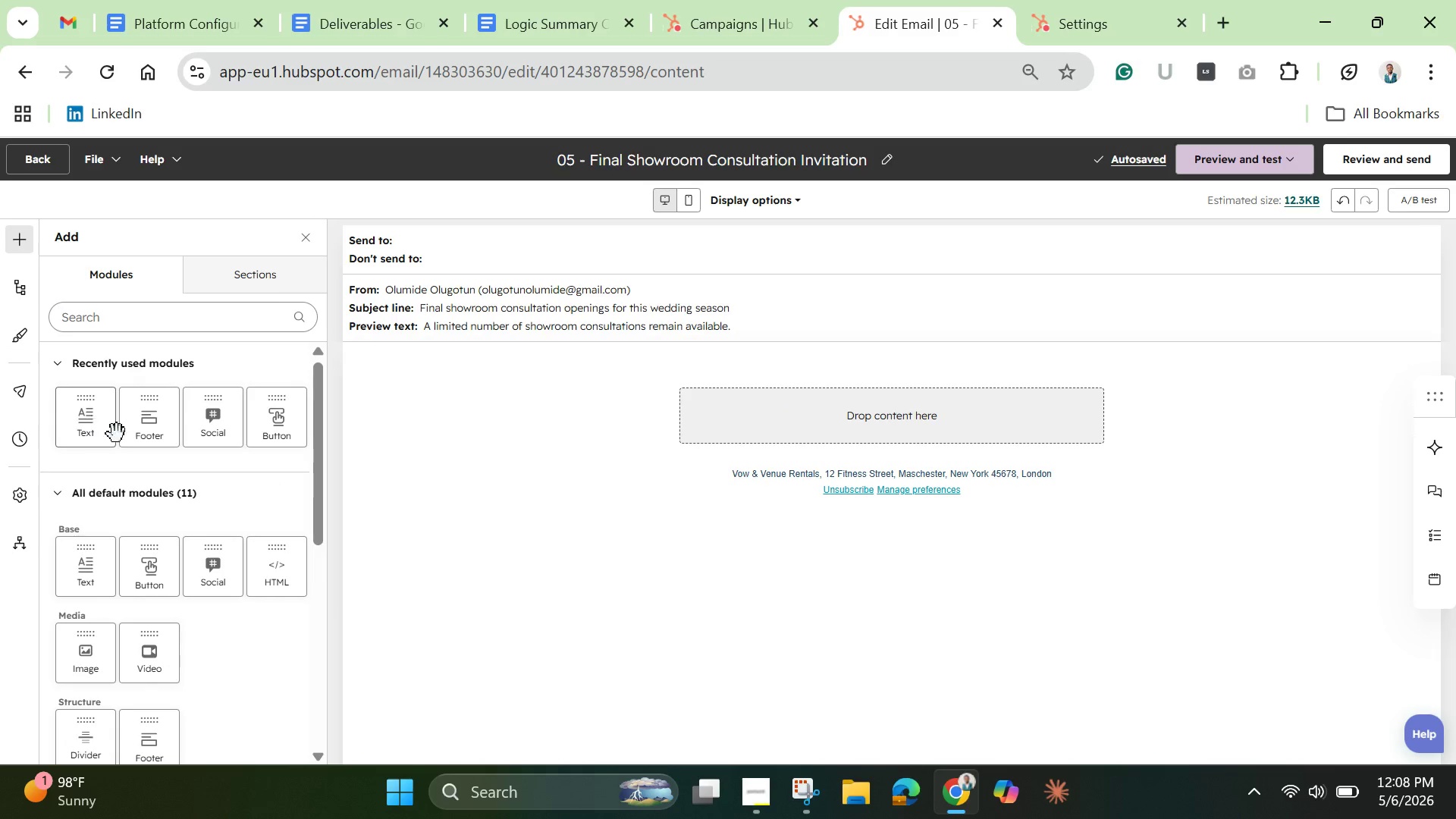 
left_click_drag(start_coordinate=[95, 430], to_coordinate=[755, 413])
 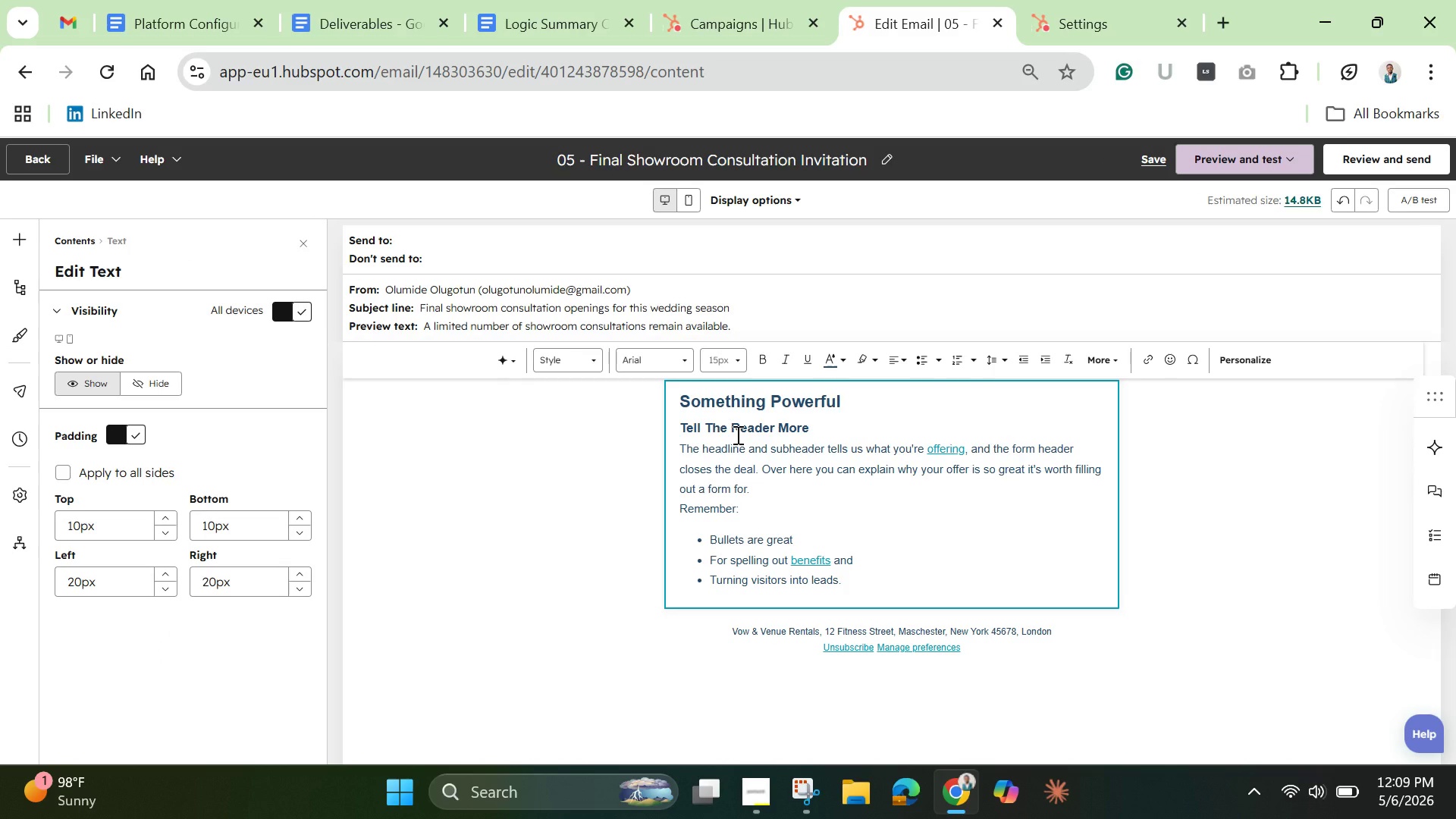 
left_click([736, 435])
 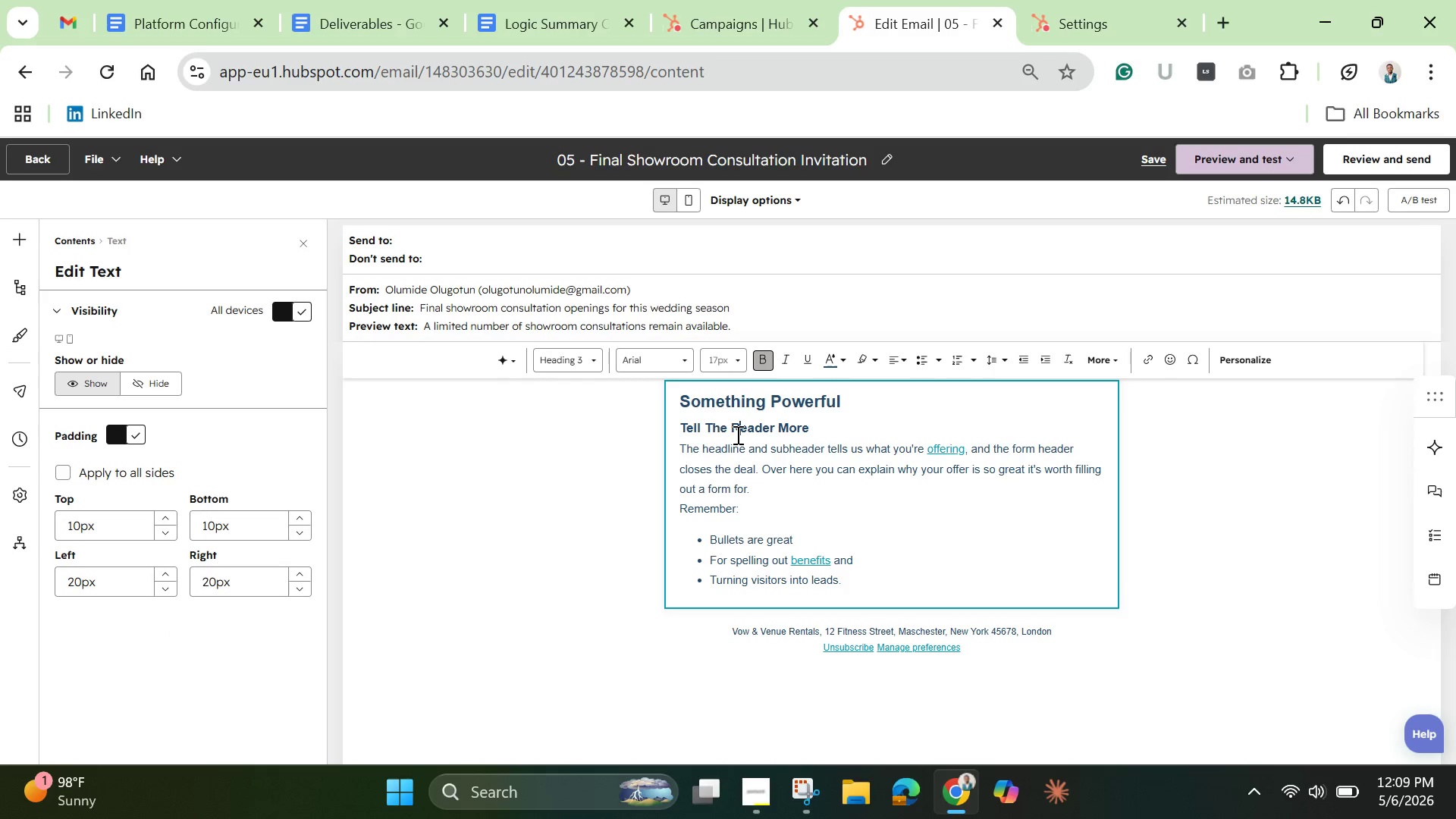 
key(Control+A)
 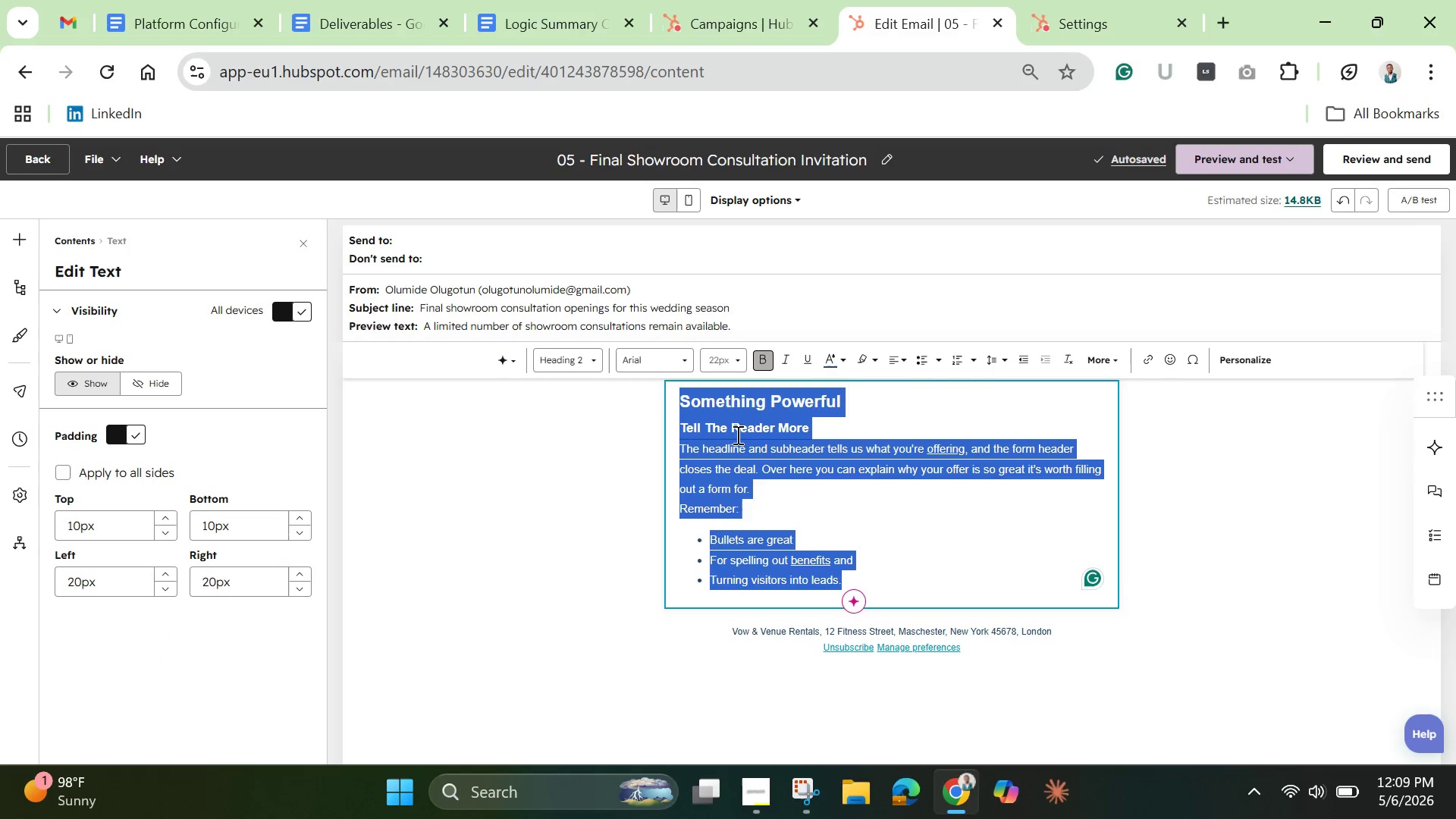 
key(Backspace)
 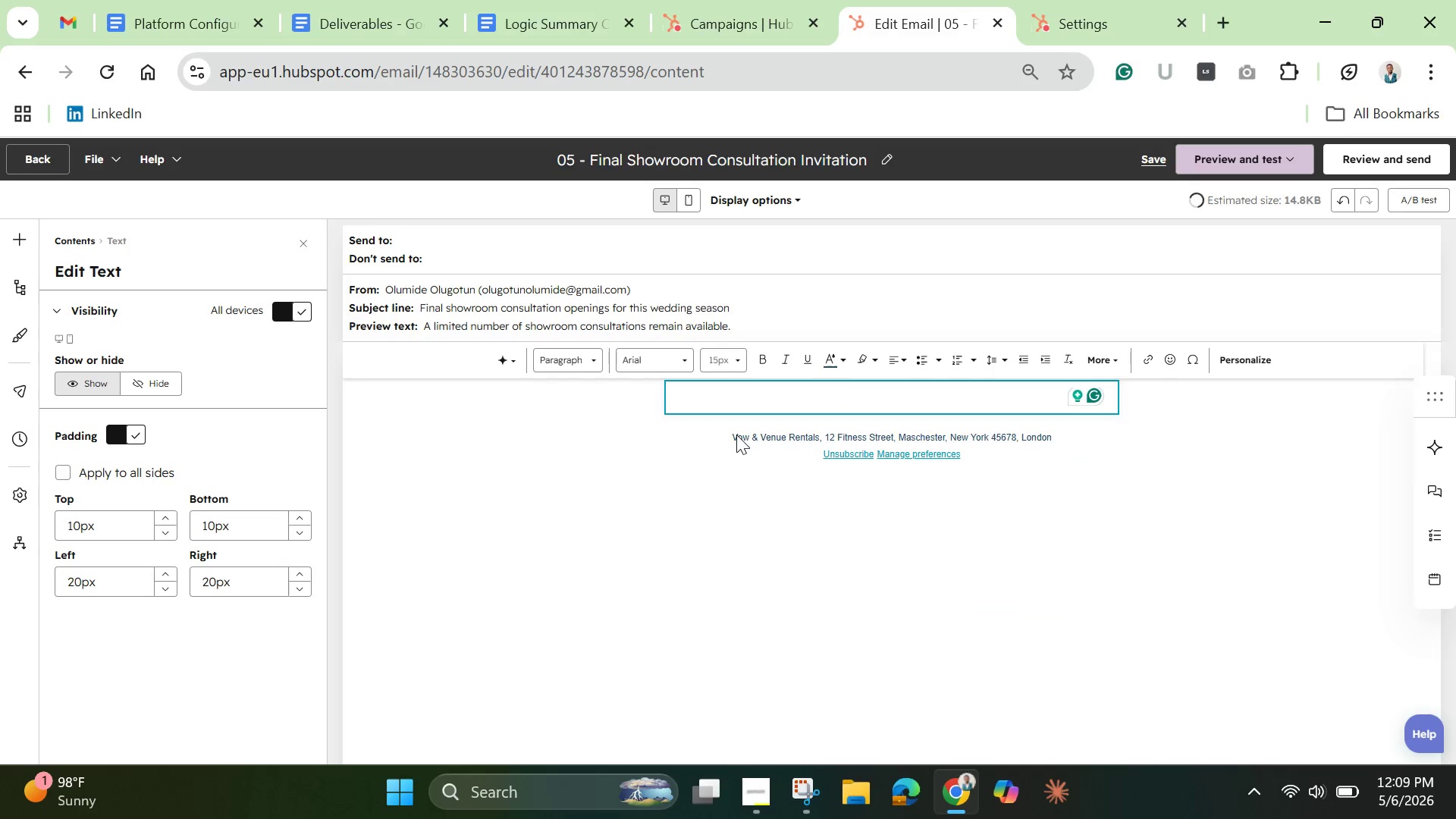 
key(Backspace)
 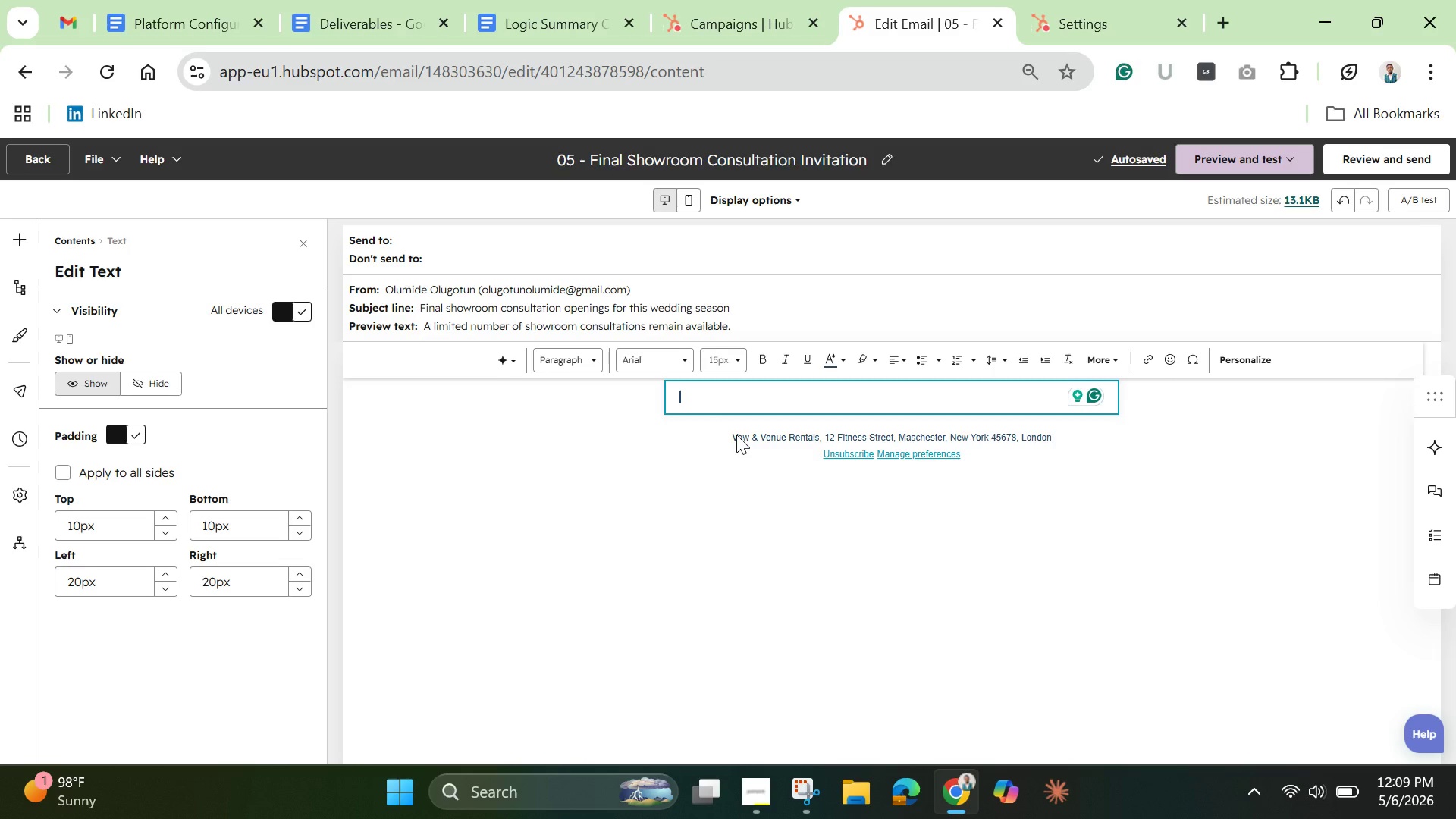 